 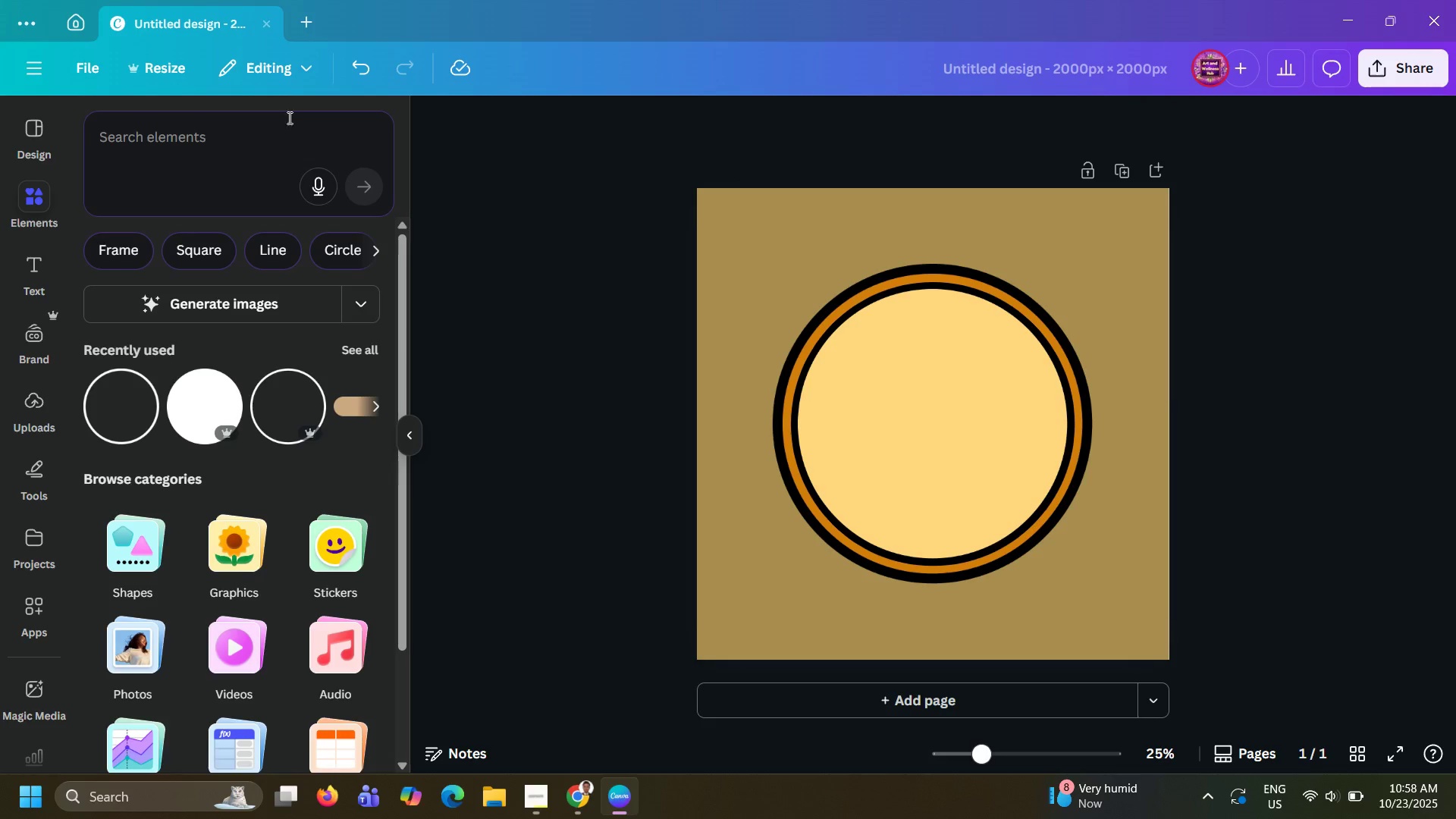 
key(Alt+Tab)
 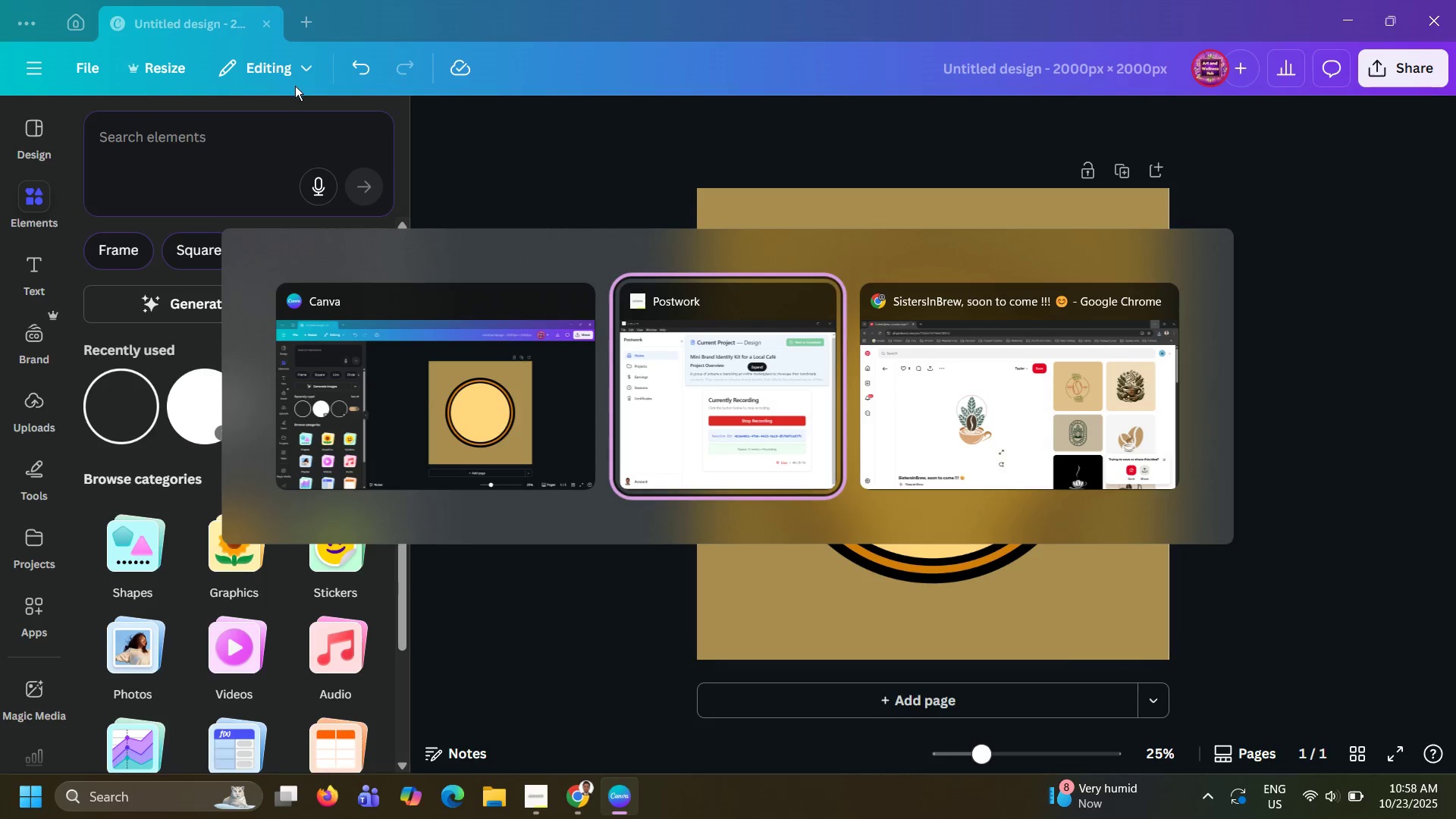 
key(Alt+Tab)
 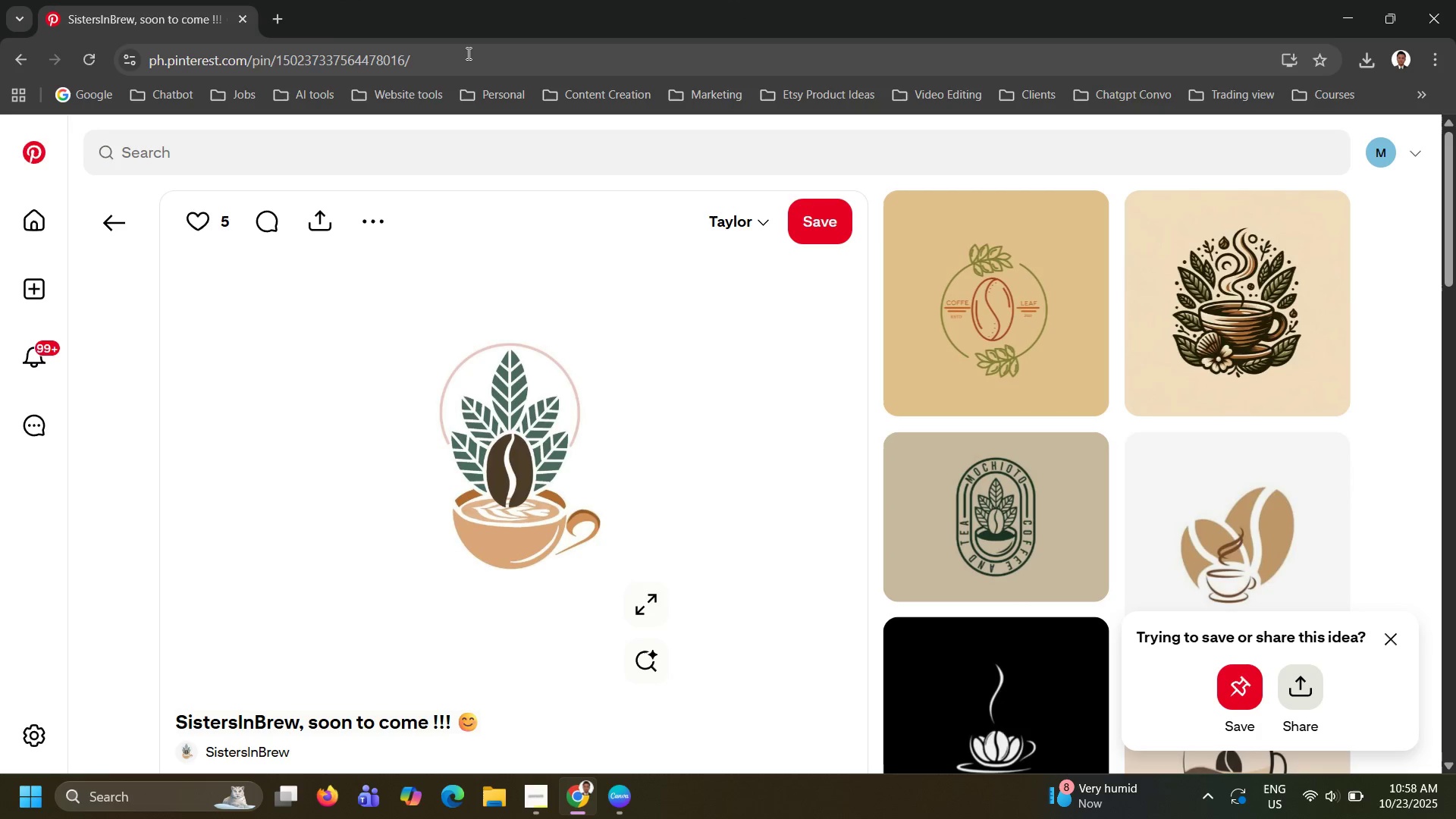 
left_click([467, 53])
 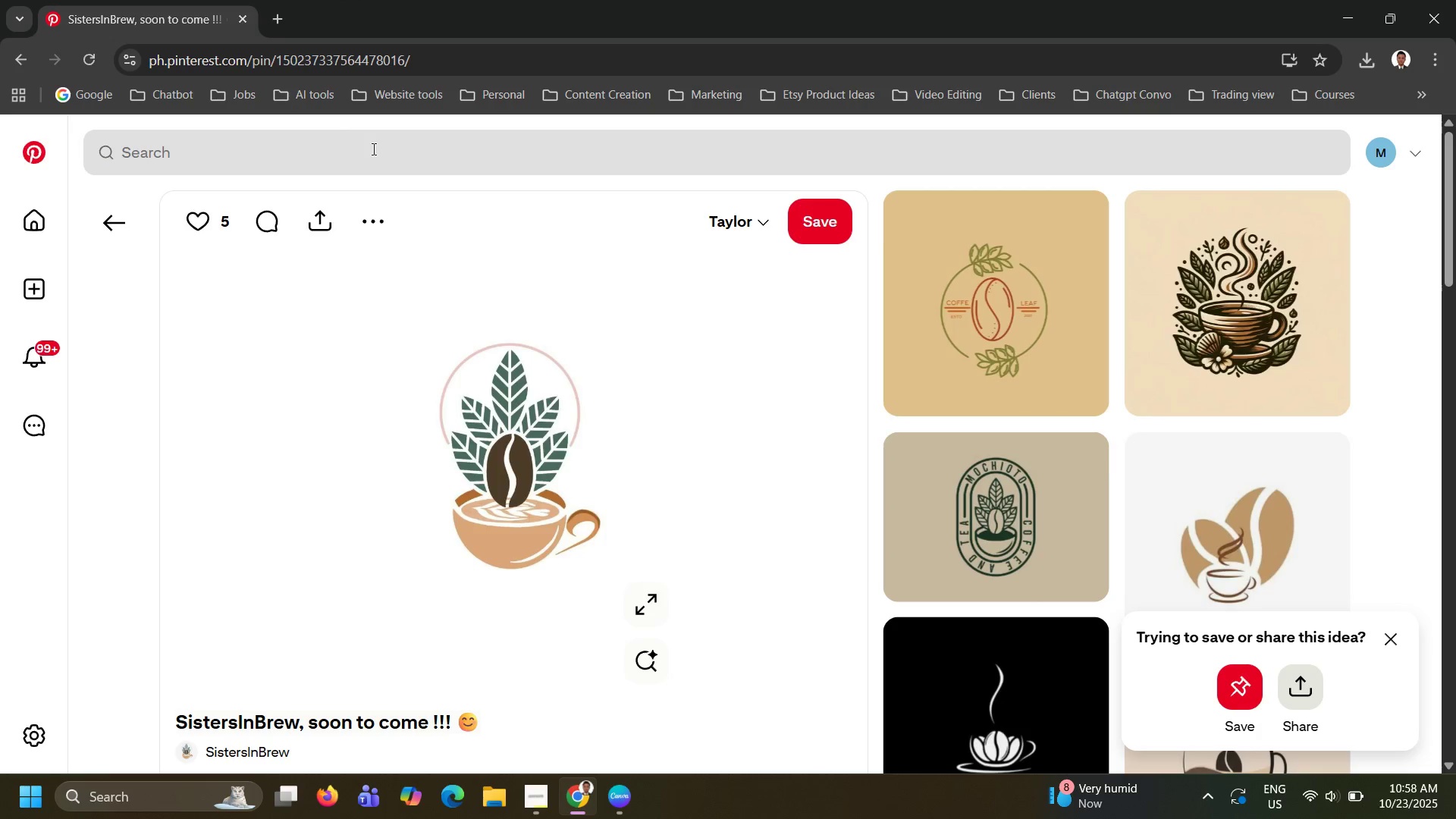 
double_click([372, 149])
 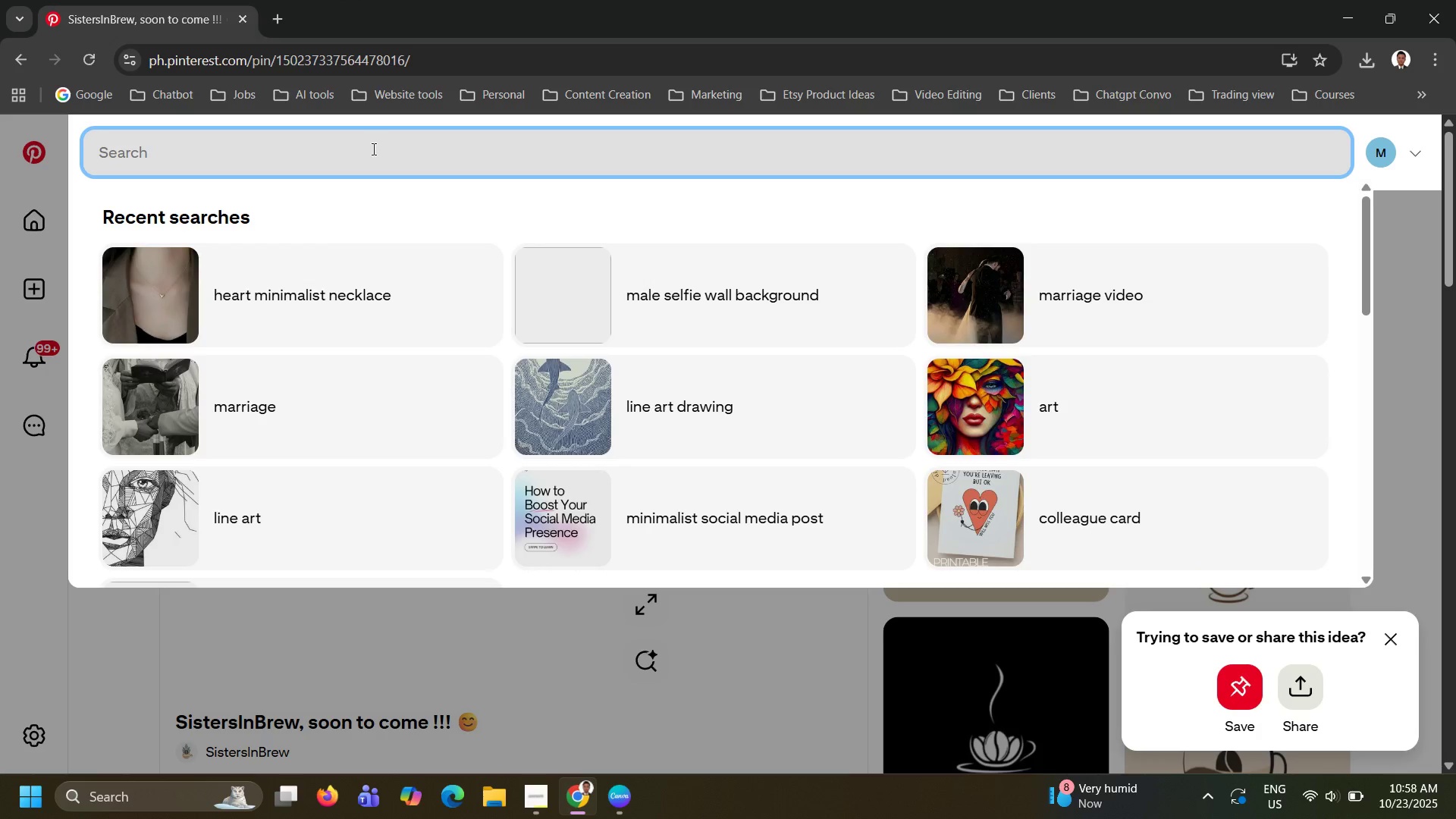 
type(artisan)
 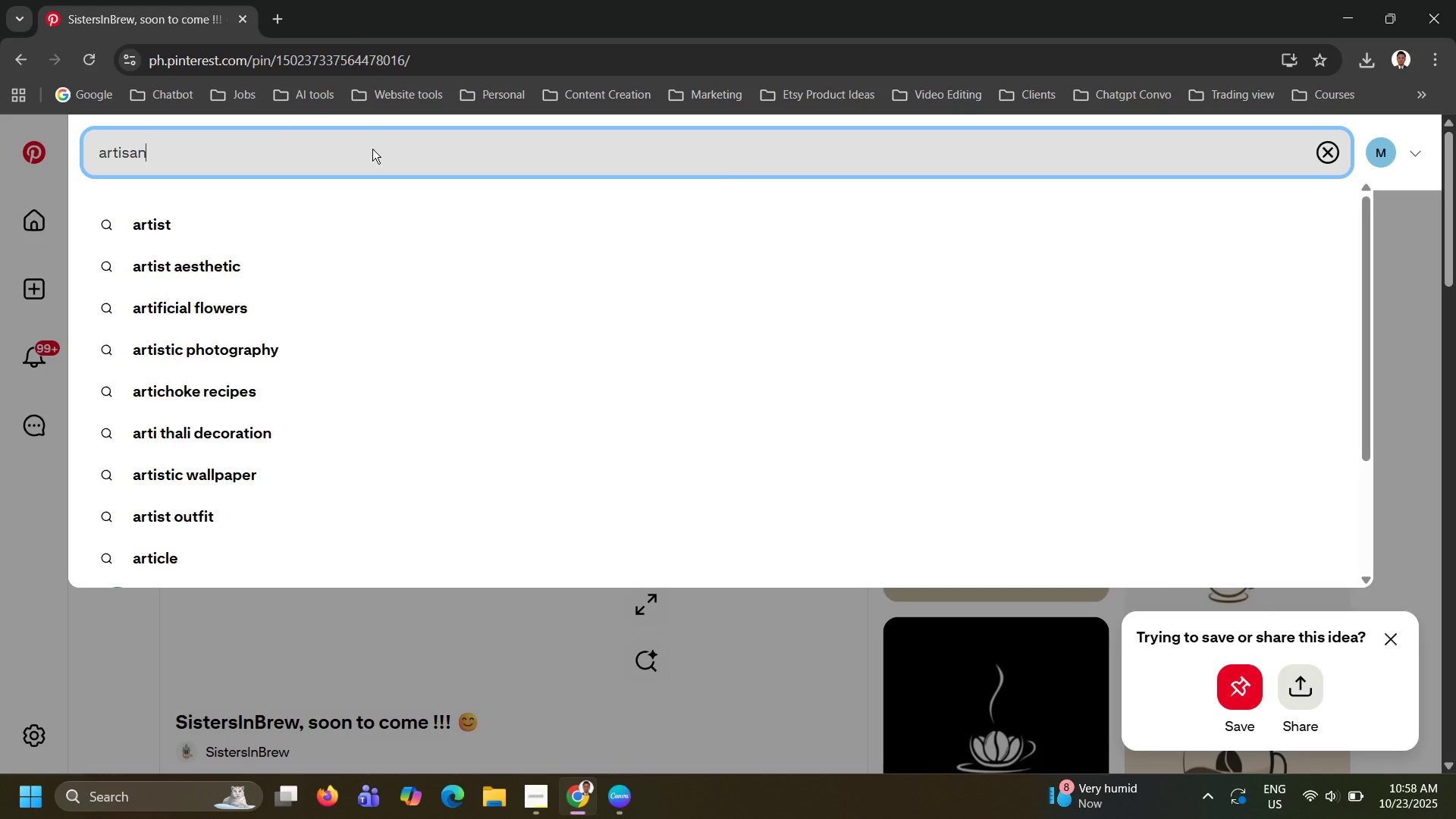 
key(Enter)
 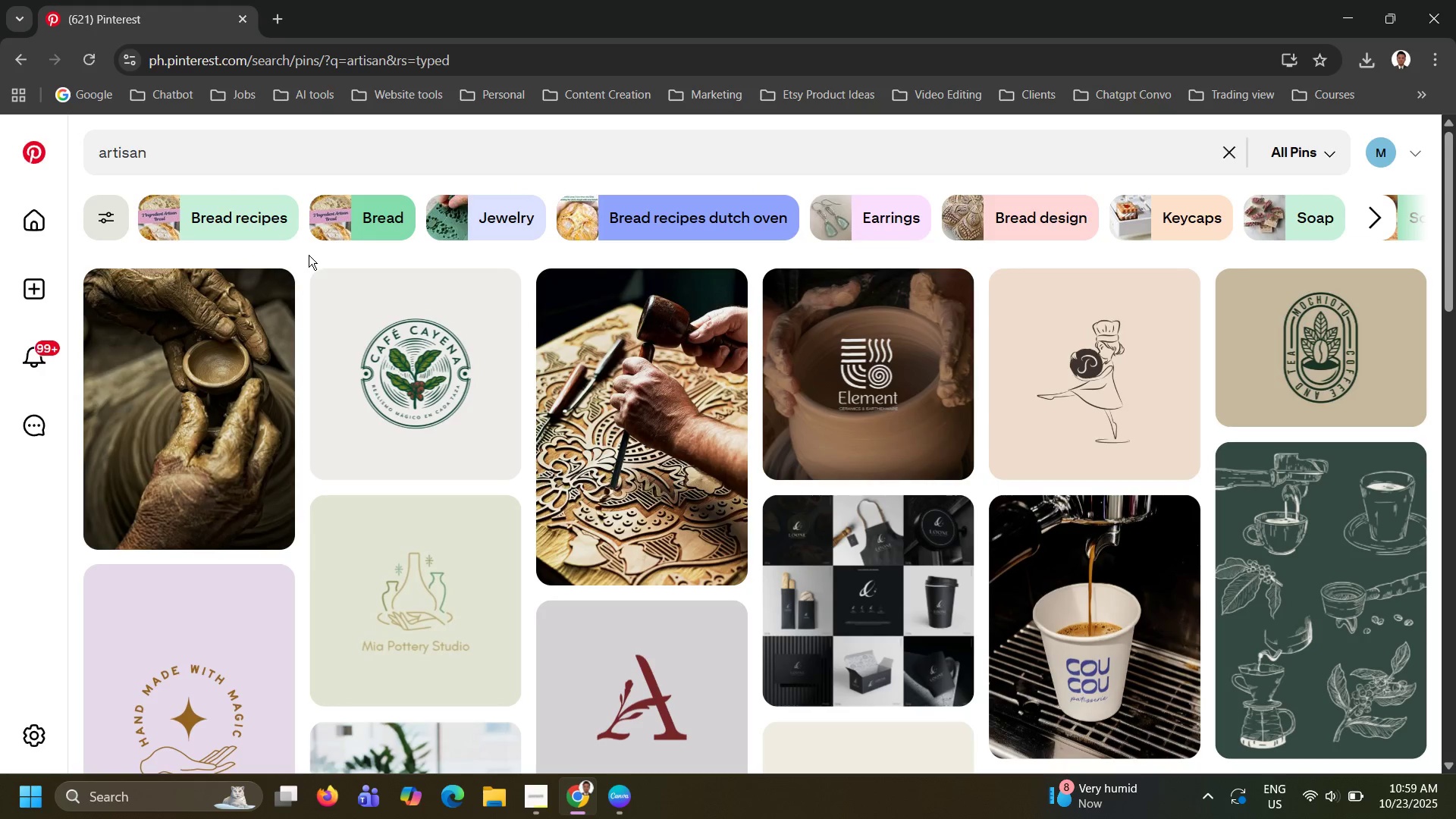 
wait(5.73)
 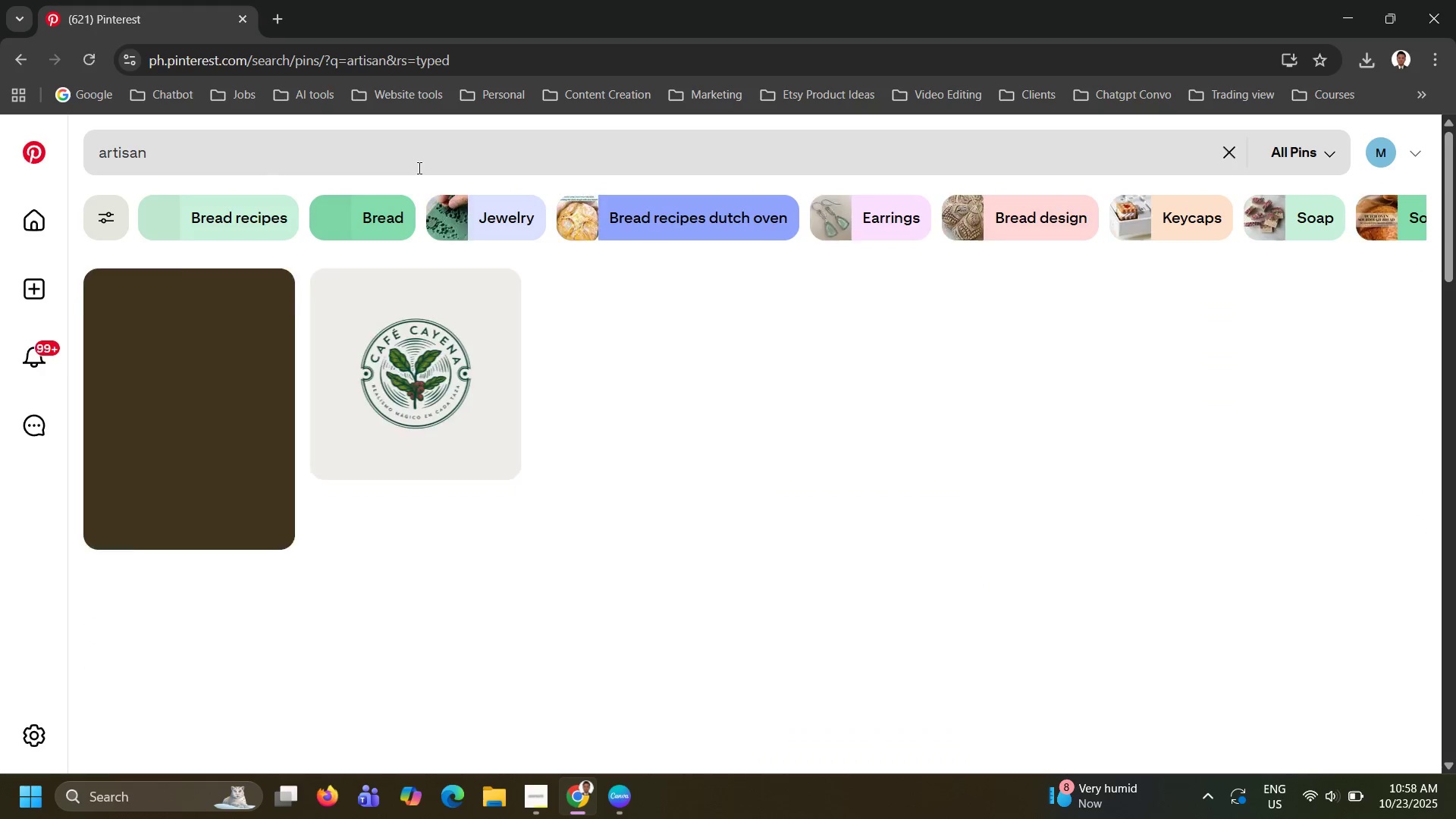 
scroll: coordinate [305, 263], scroll_direction: down, amount: 12.0
 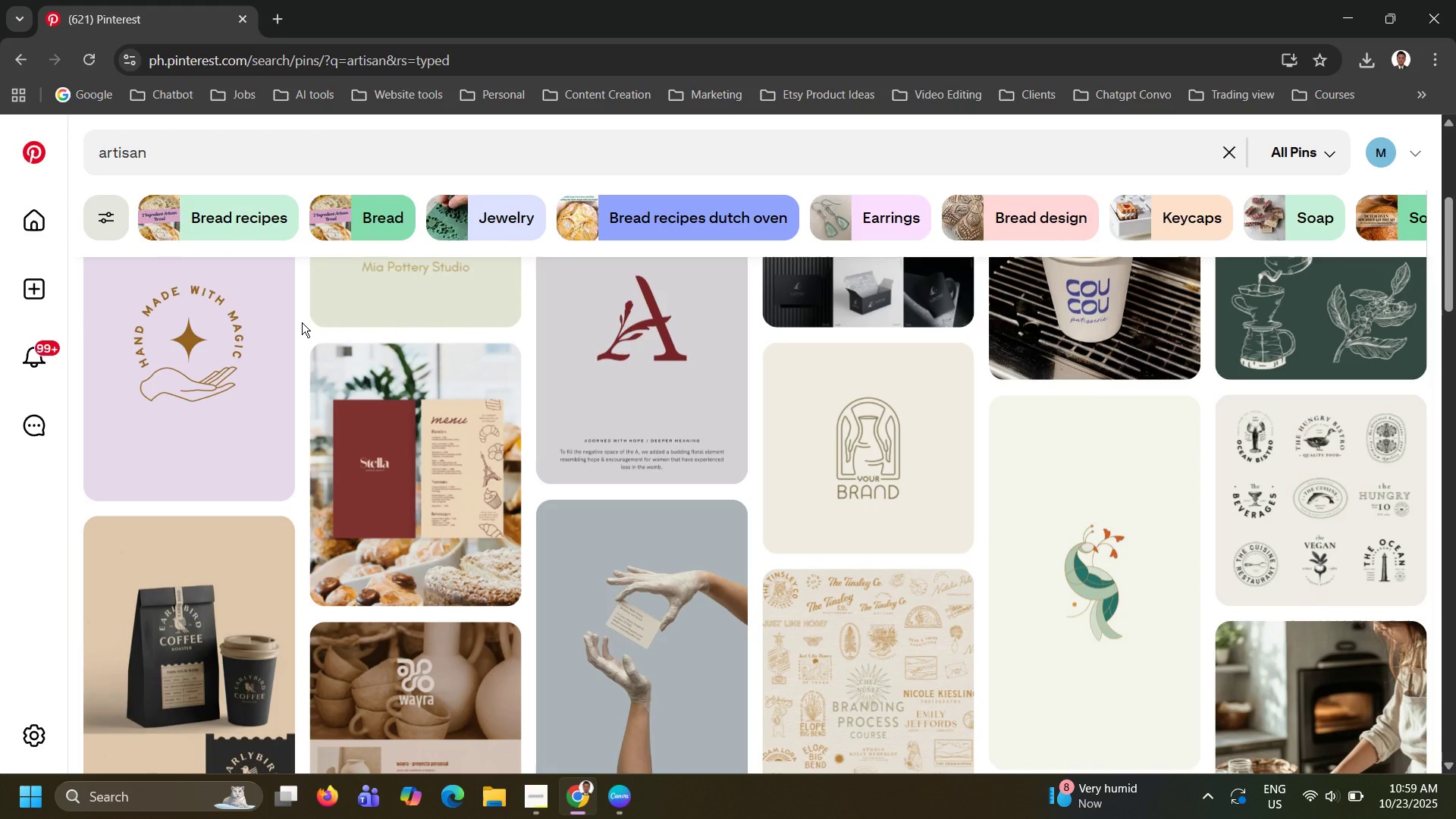 
wait(6.94)
 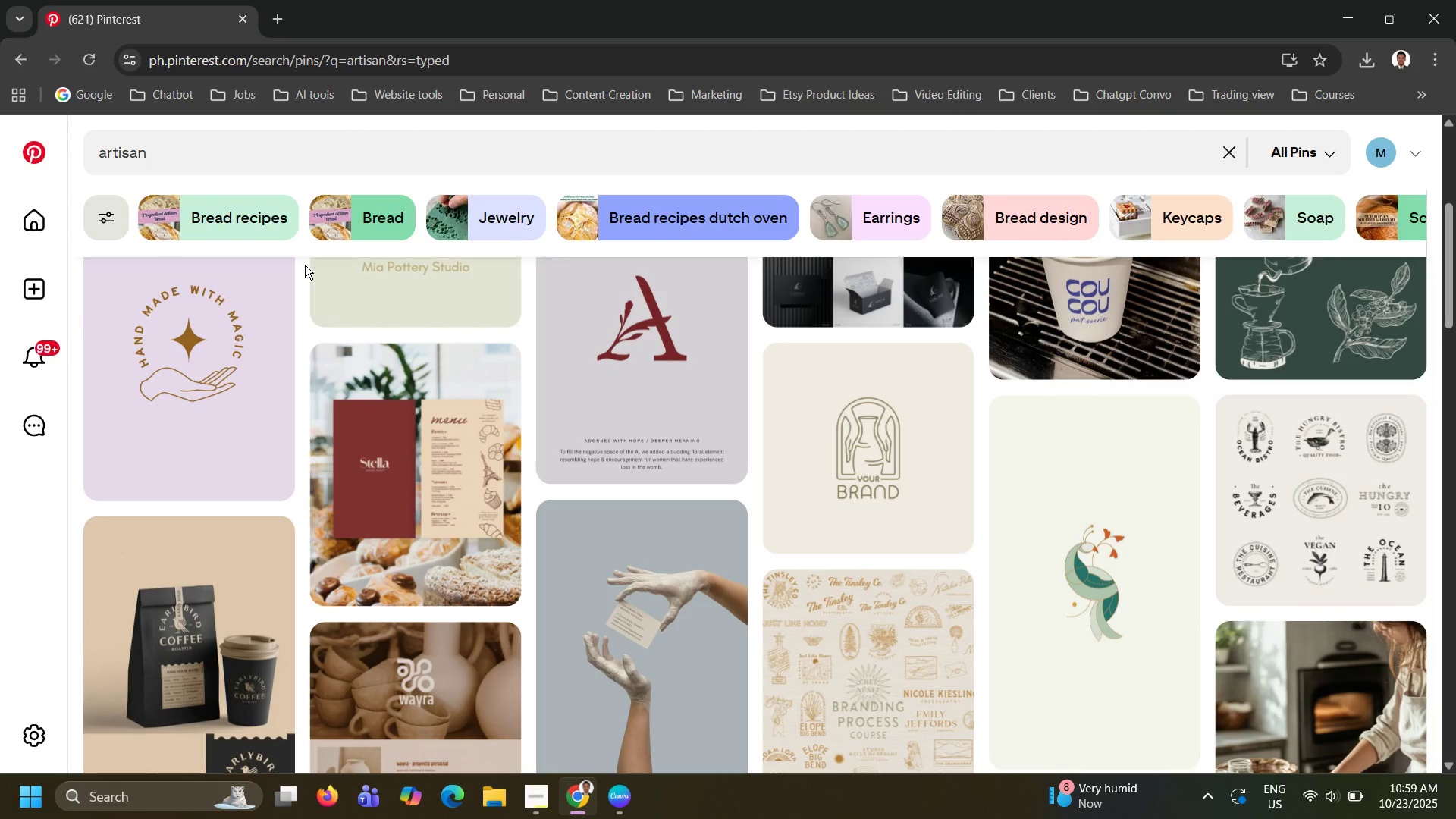 
scroll: coordinate [302, 322], scroll_direction: up, amount: 1.0
 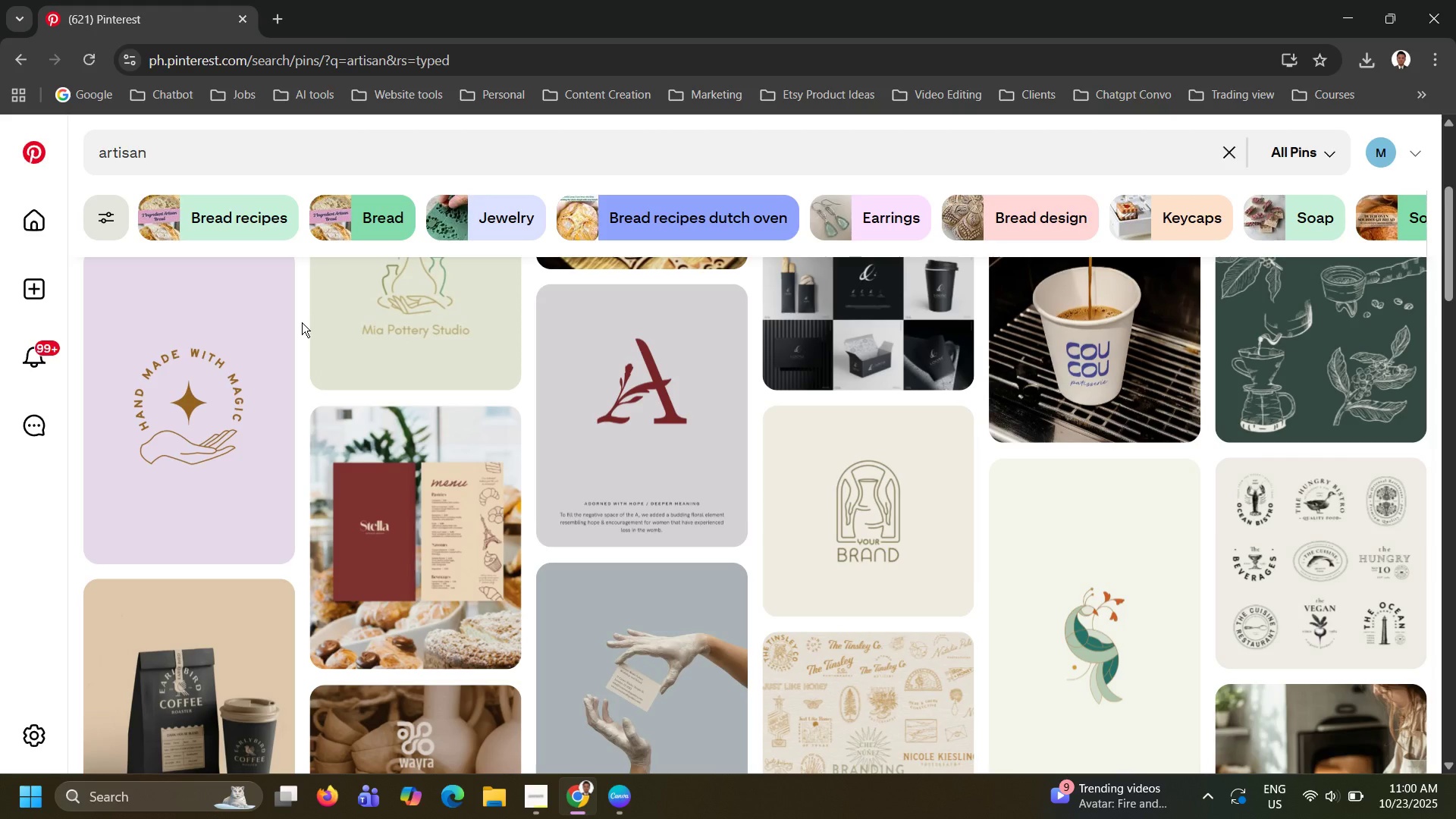 
wait(91.44)
 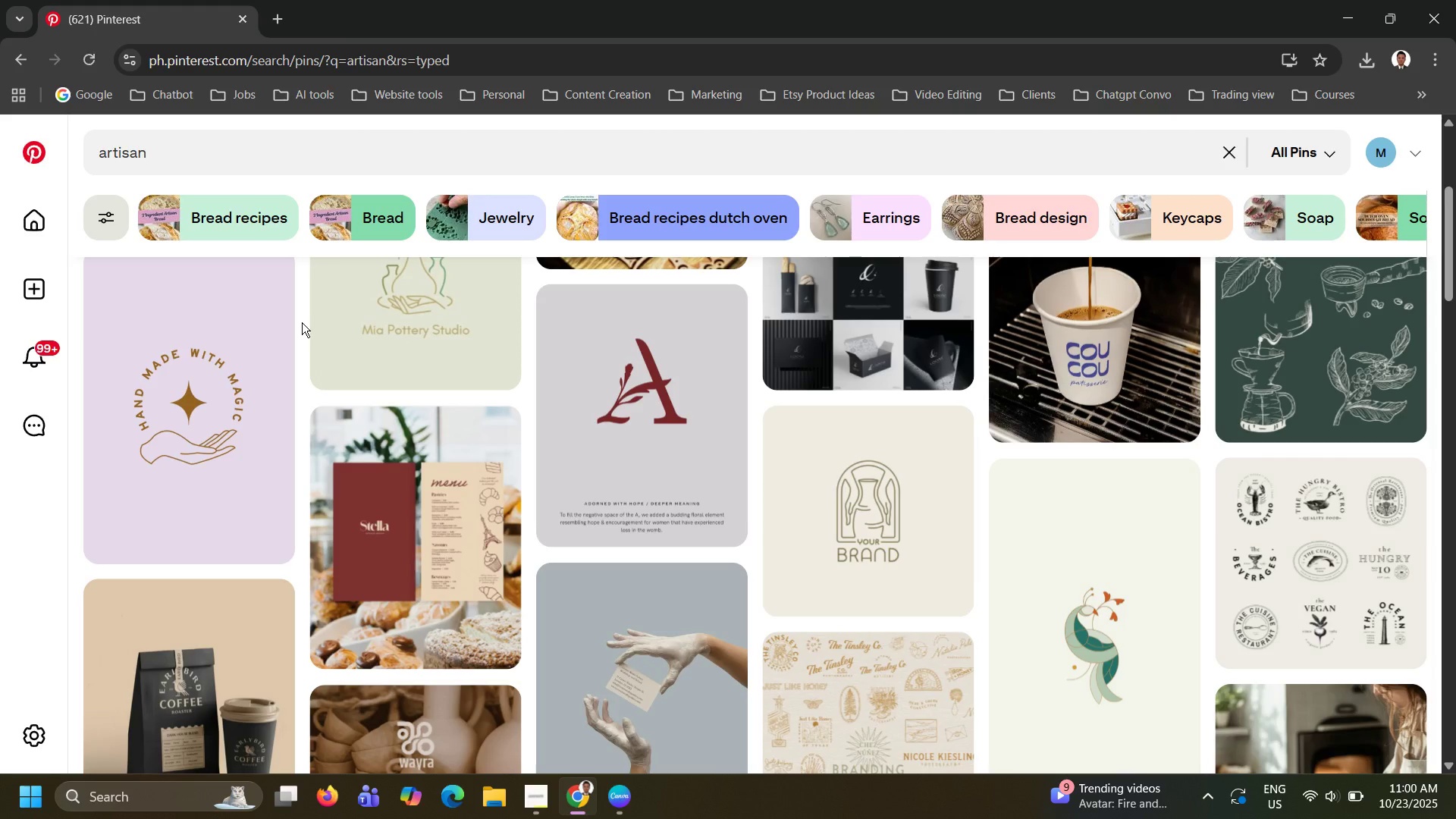 
left_click([635, 452])
 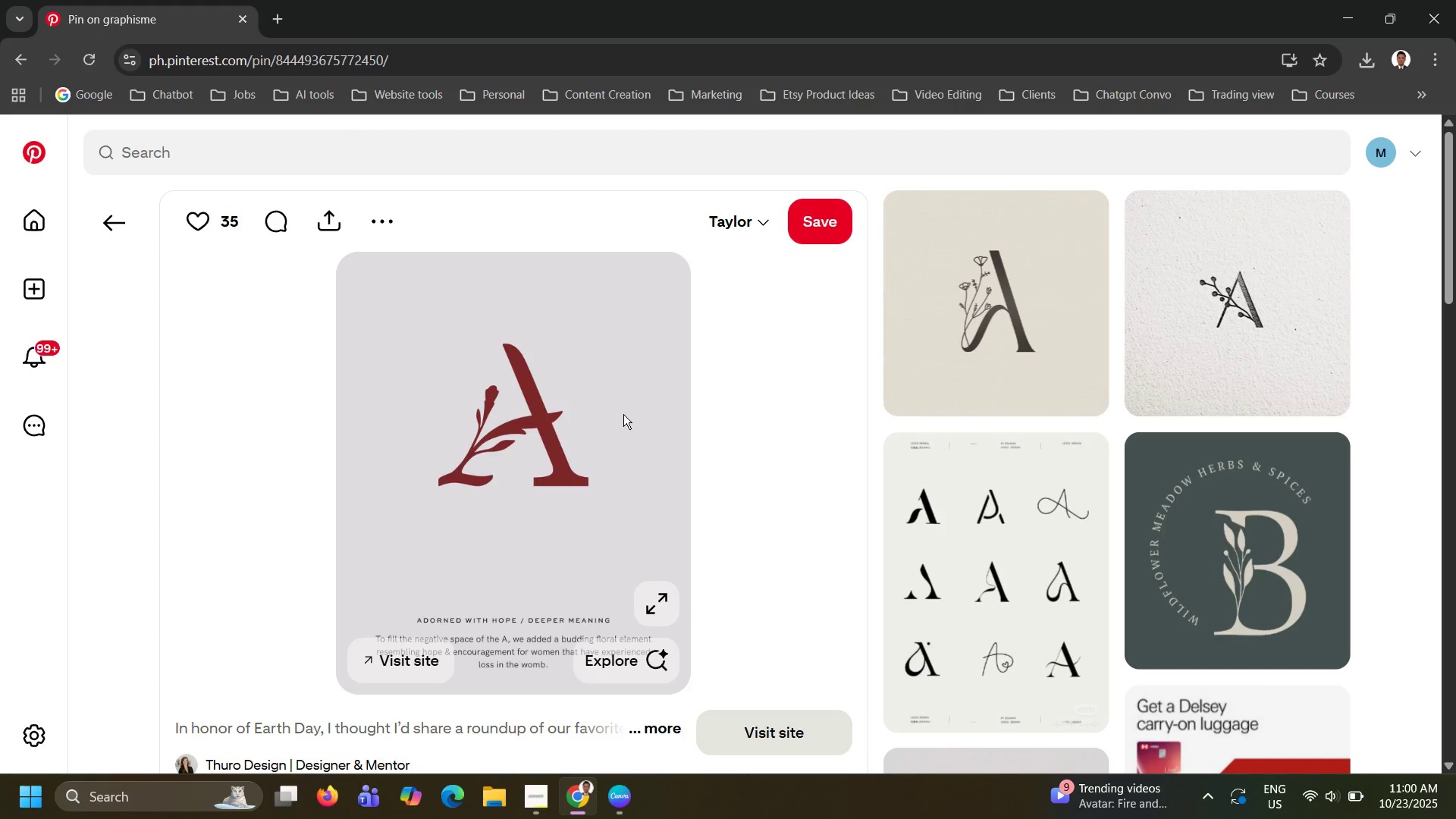 
scroll: coordinate [828, 431], scroll_direction: down, amount: 4.0
 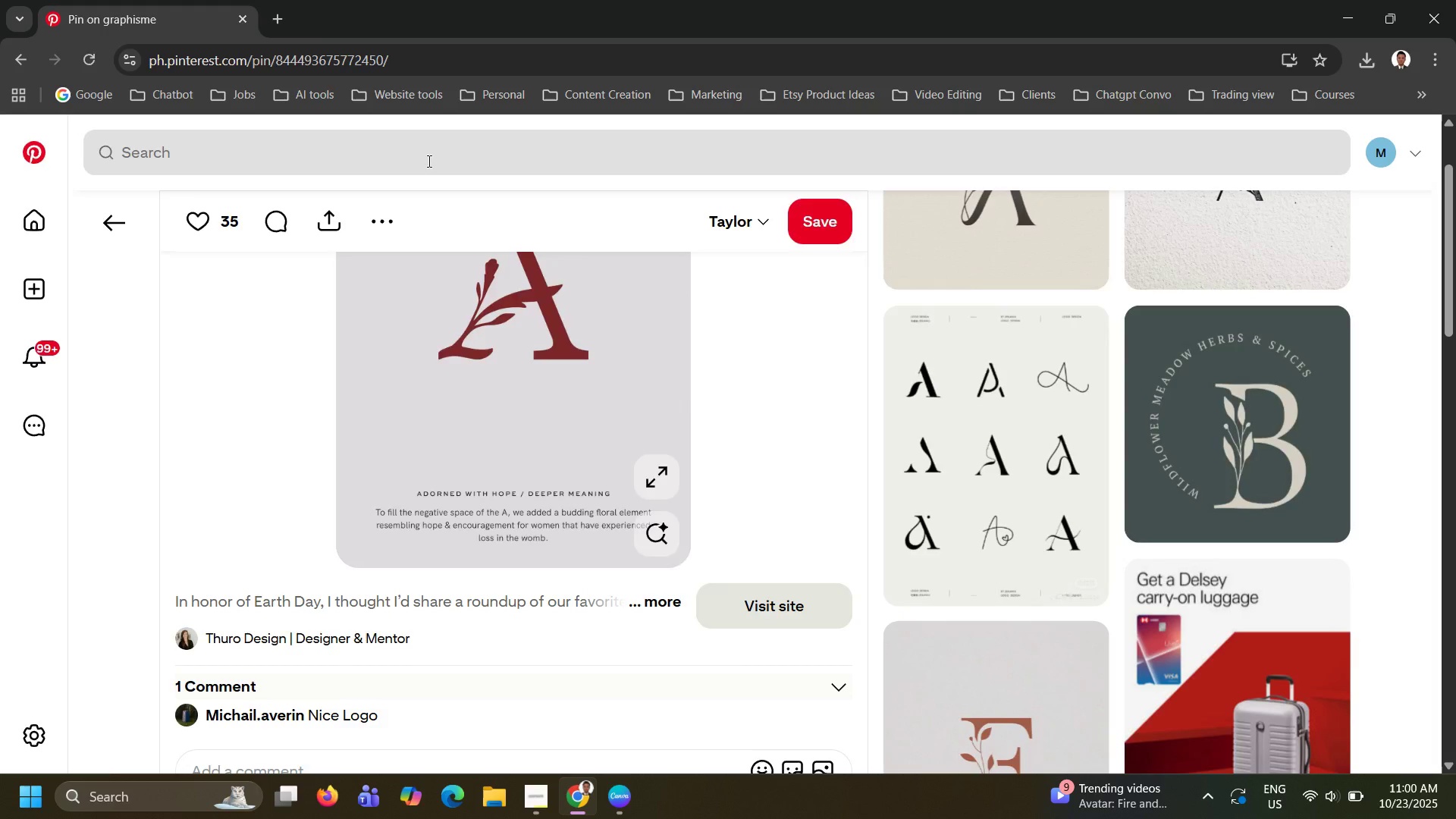 
left_click([428, 161])
 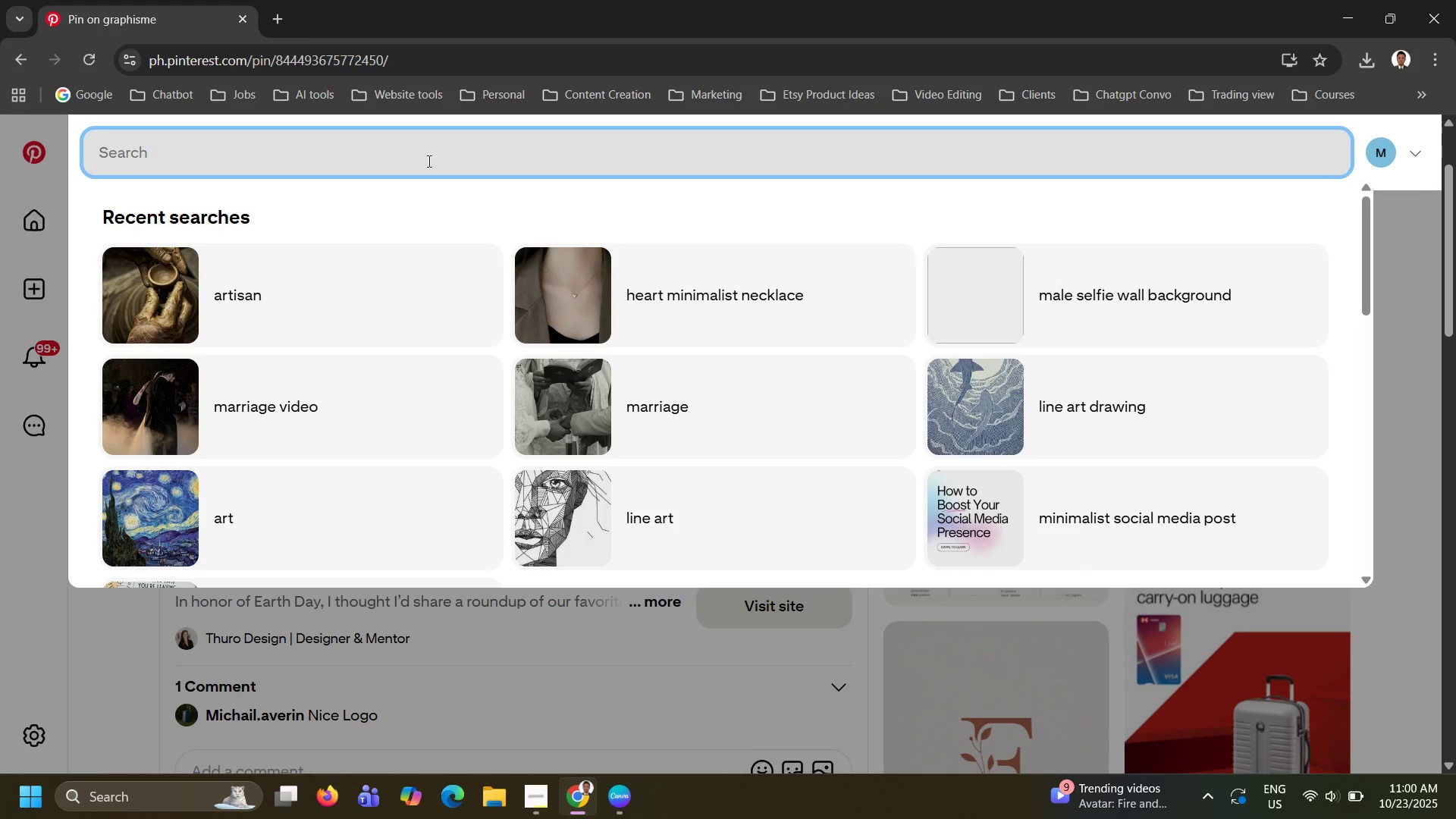 
type(a logo coffee)
 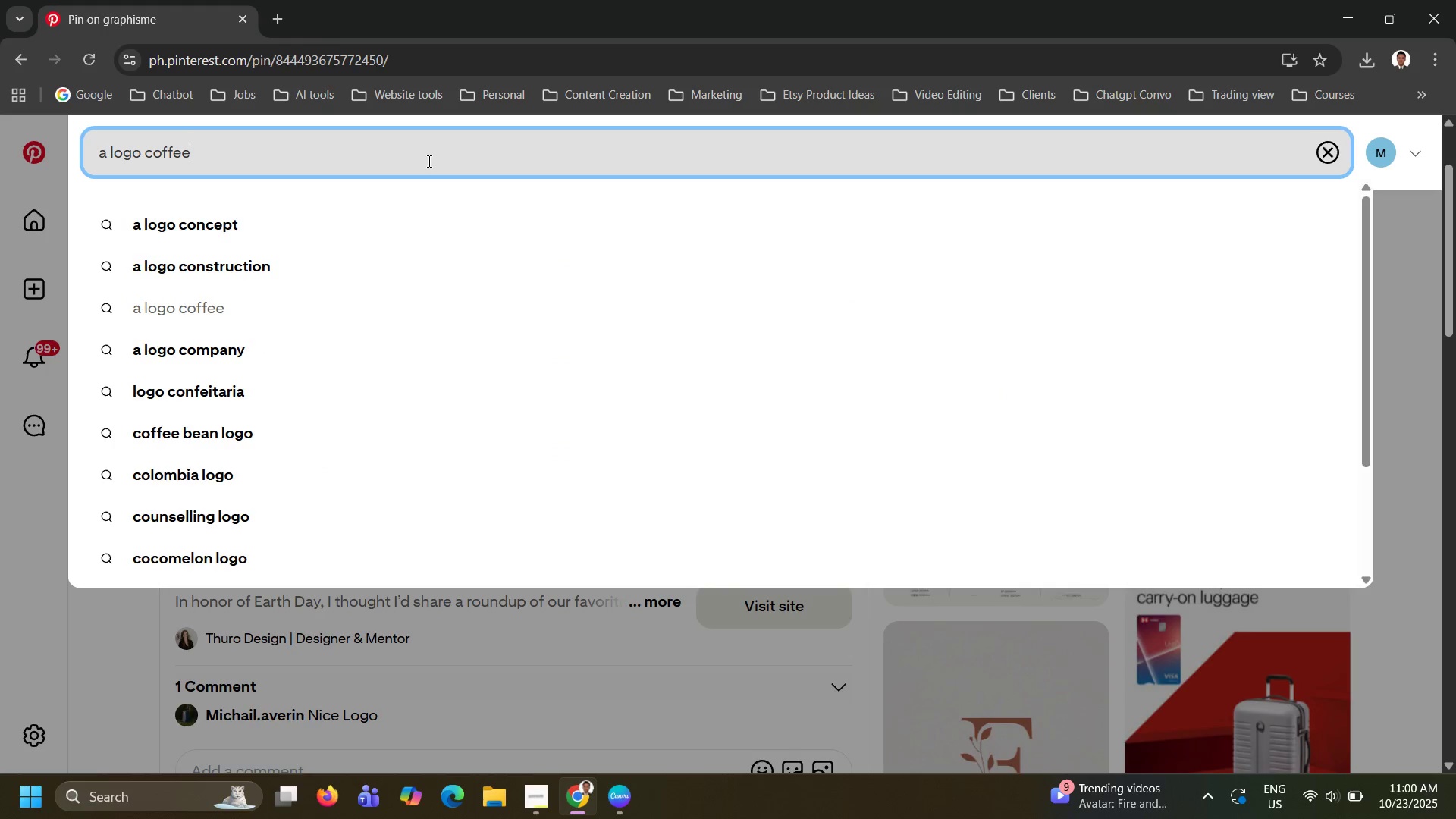 
key(Enter)
 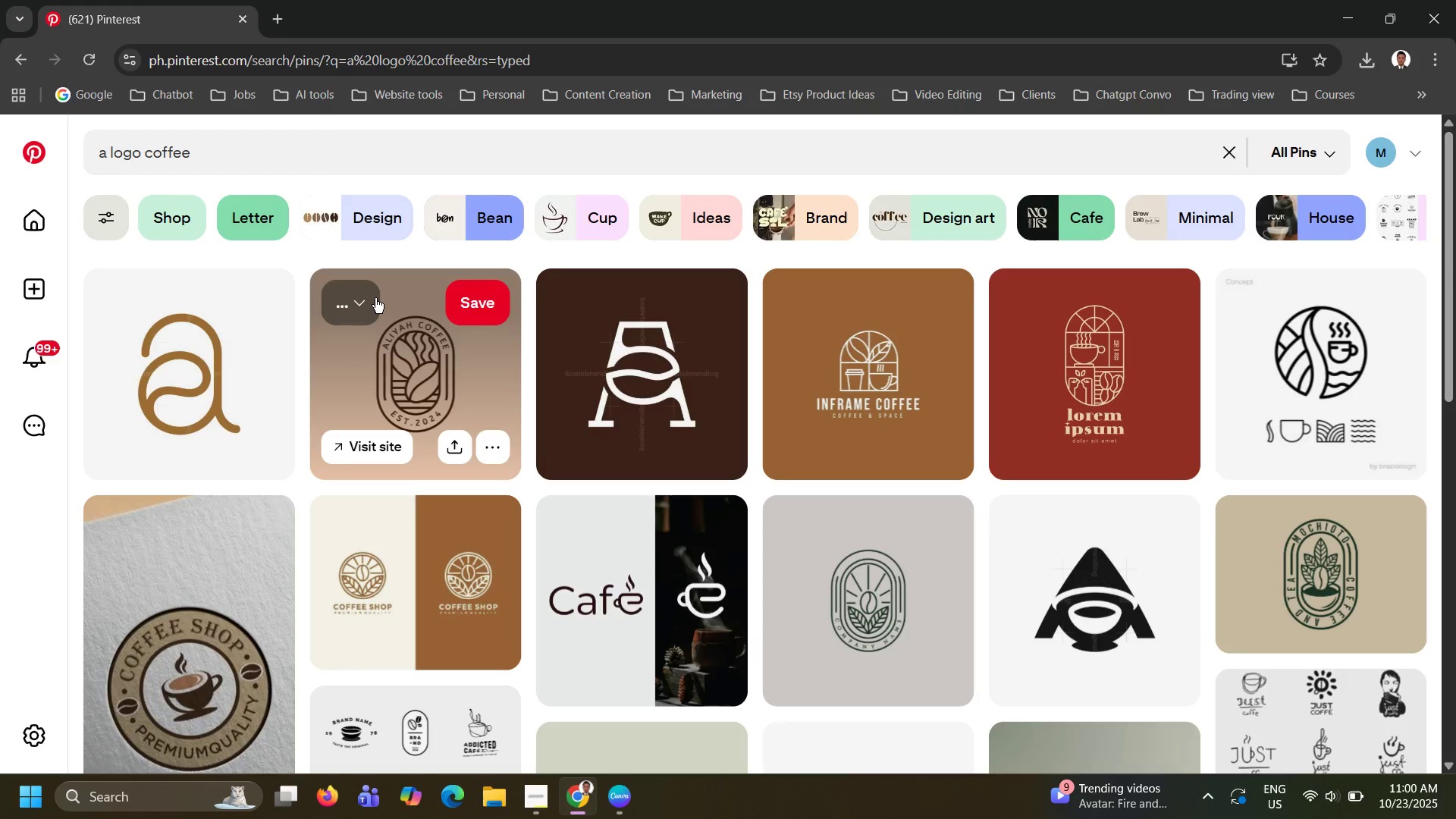 
scroll: coordinate [300, 492], scroll_direction: down, amount: 25.0
 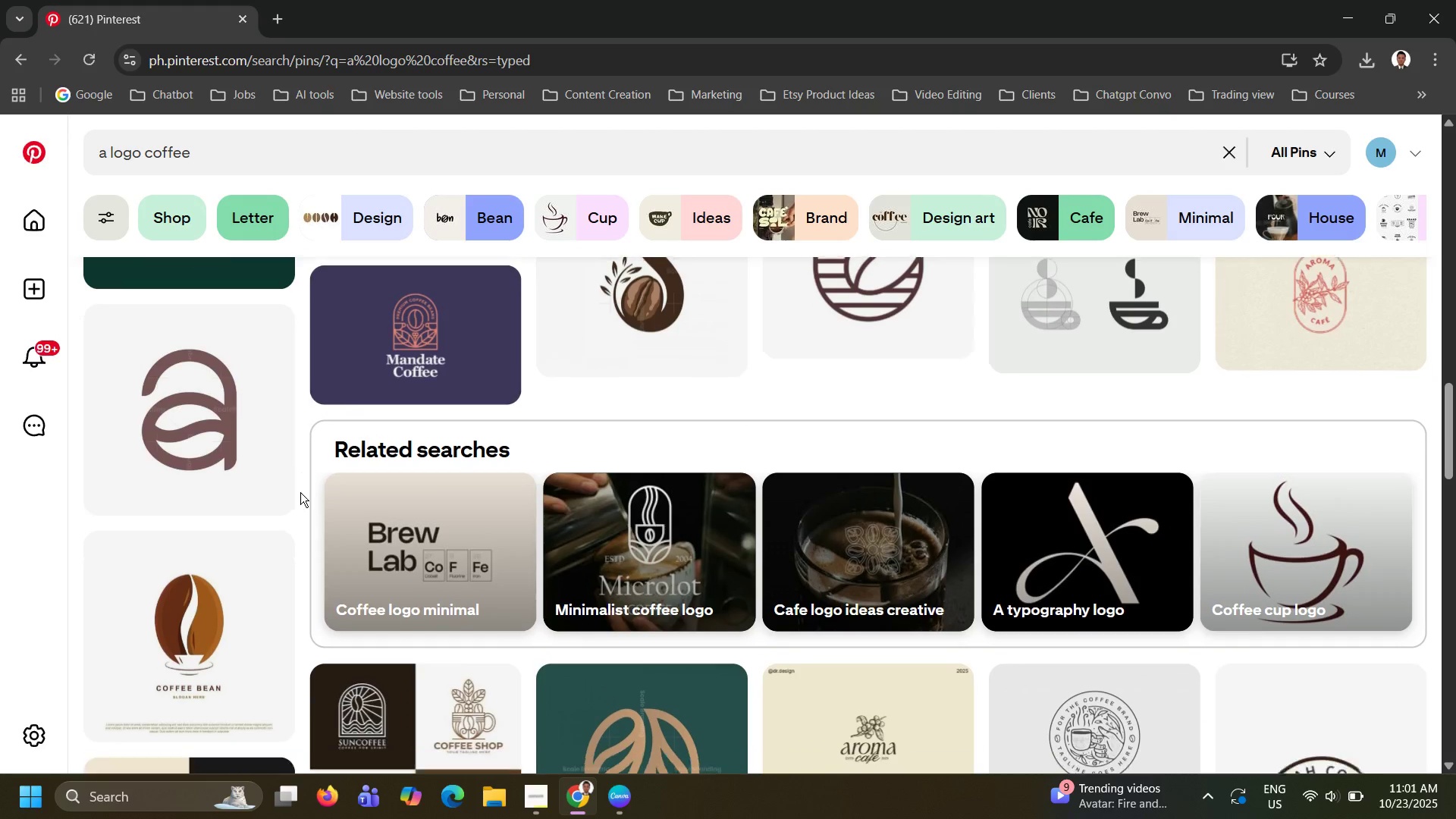 
scroll: coordinate [300, 492], scroll_direction: down, amount: 17.0
 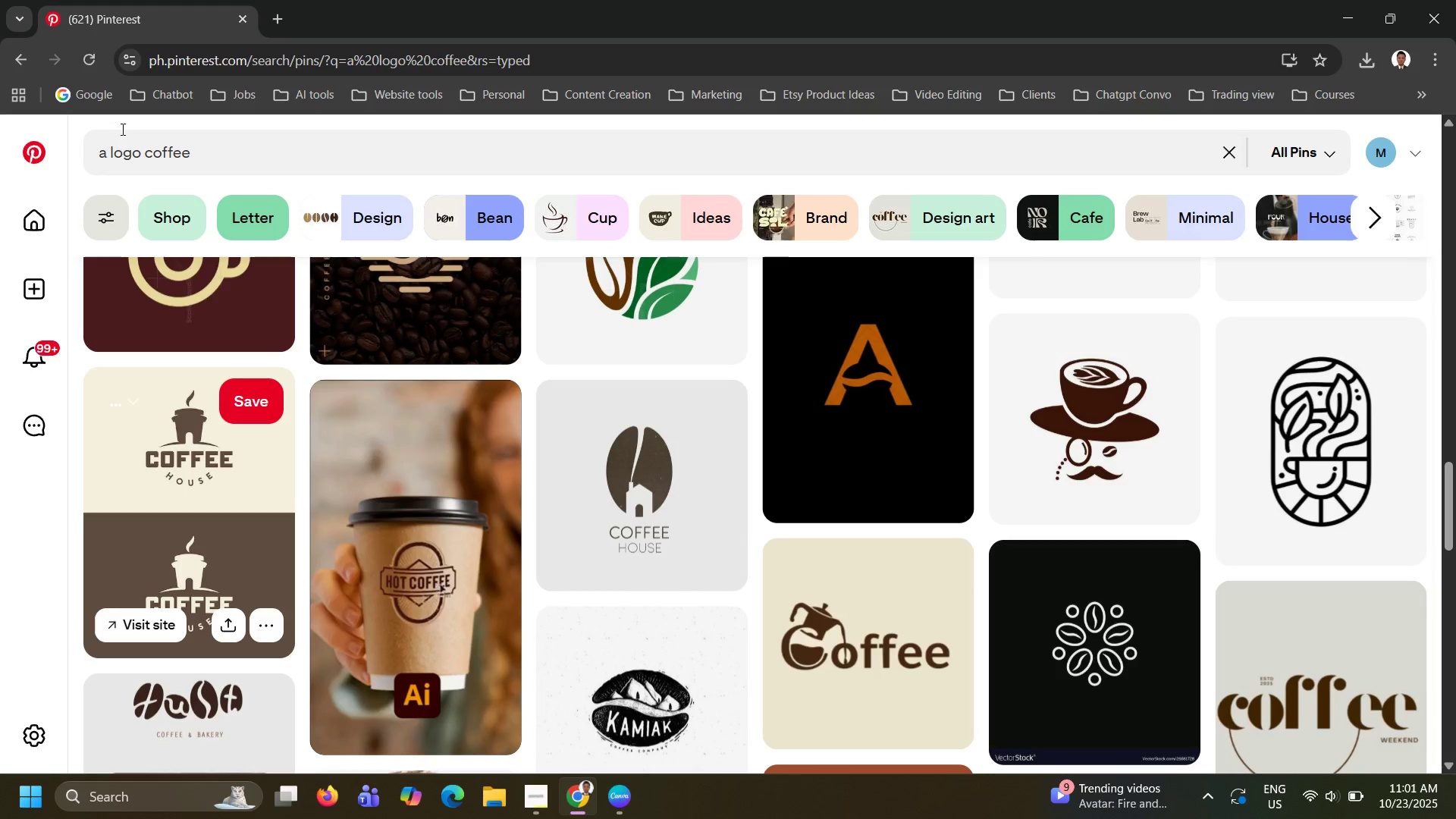 
left_click([24, 60])
 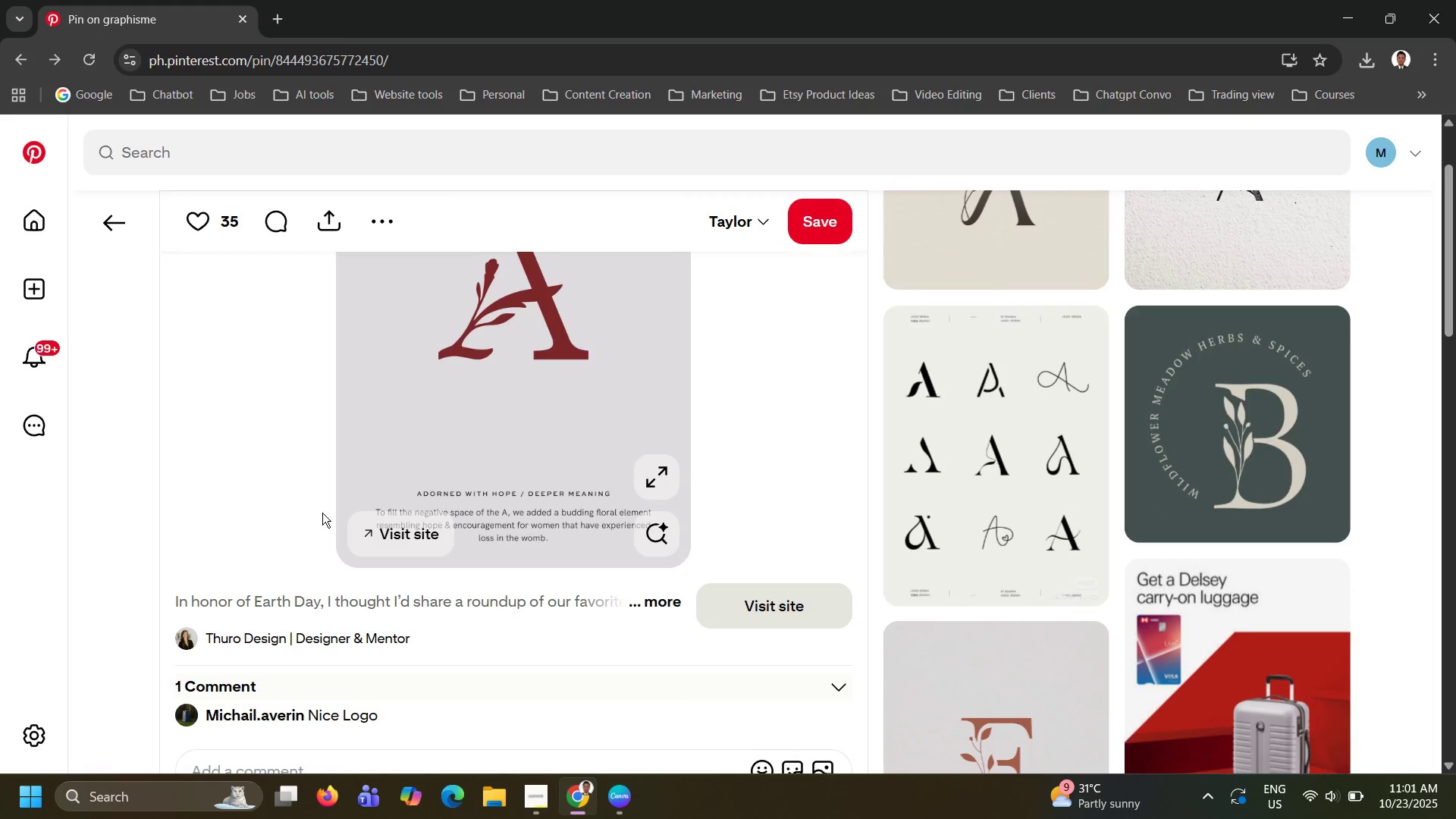 
scroll: coordinate [322, 513], scroll_direction: up, amount: 3.0
 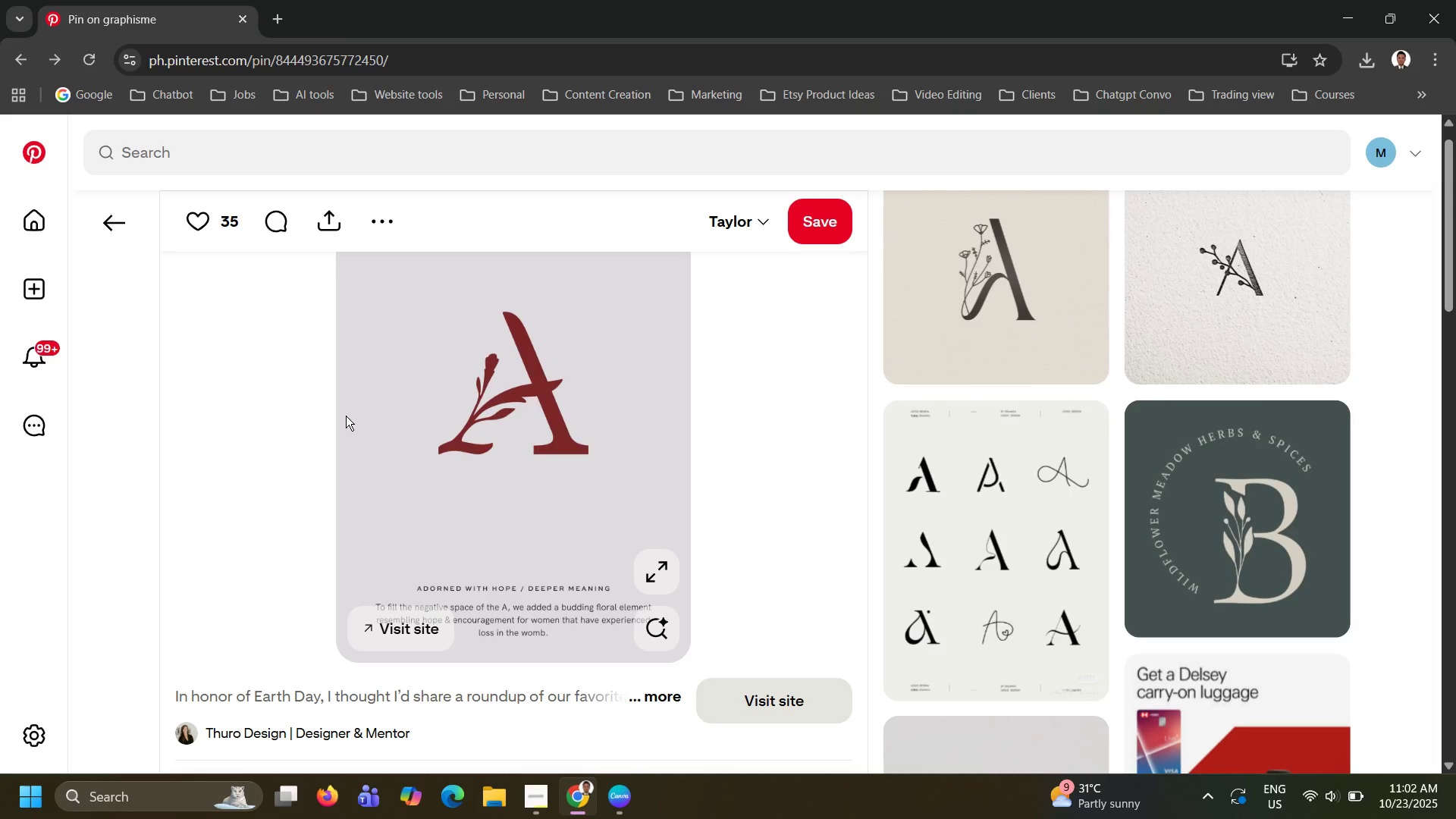 
wait(48.58)
 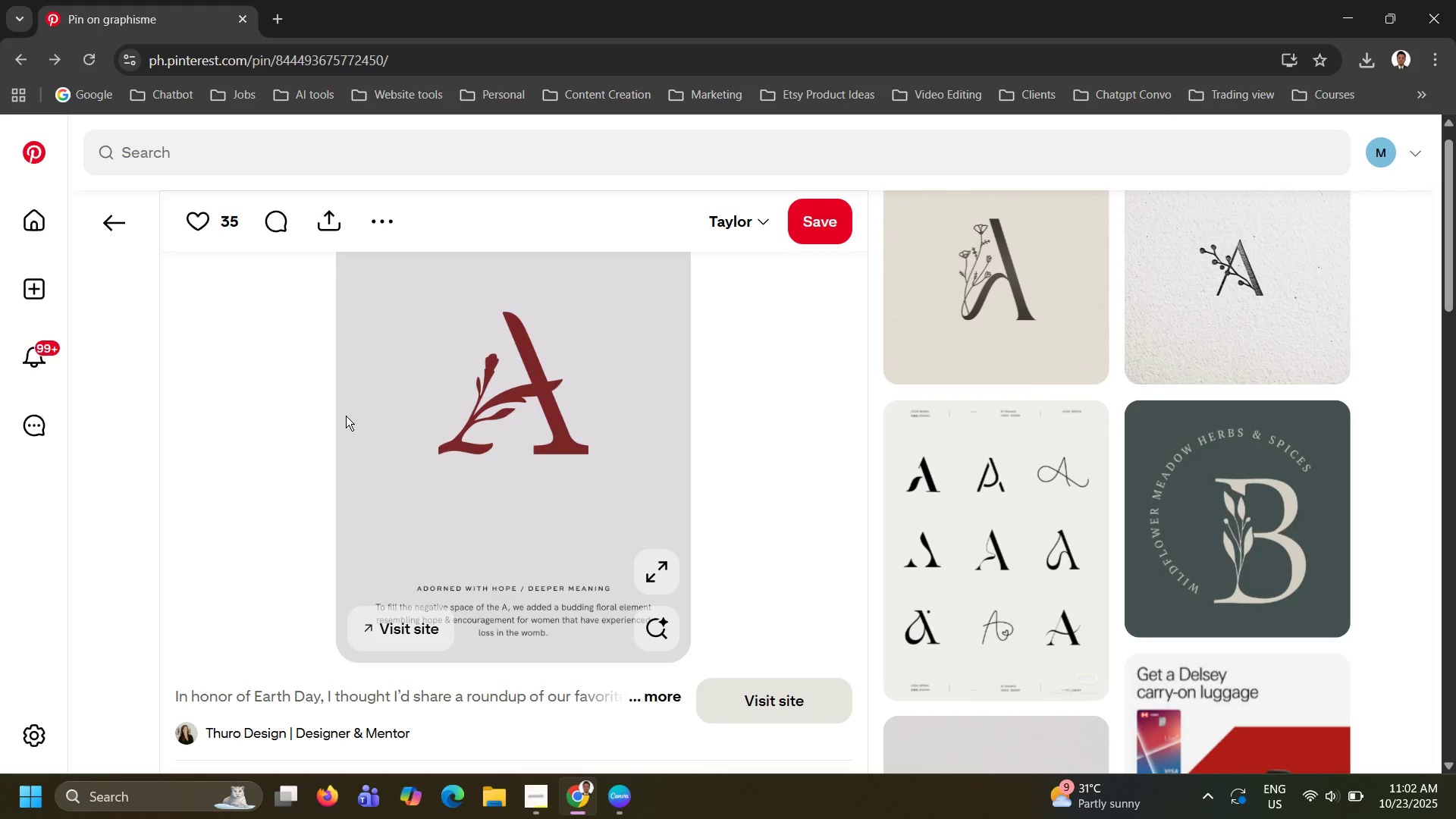 
left_click([510, 412])
 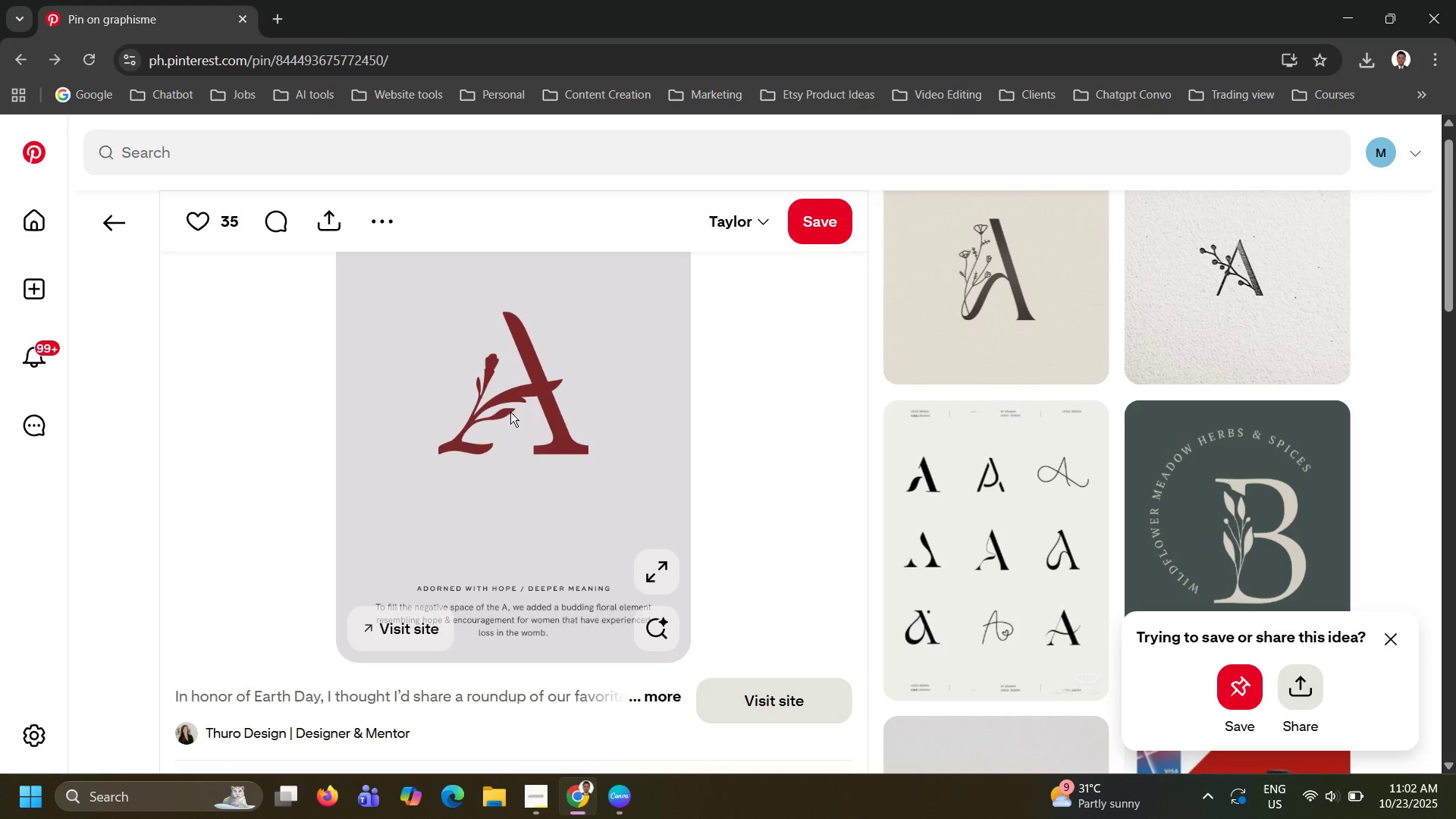 
right_click([510, 412])
 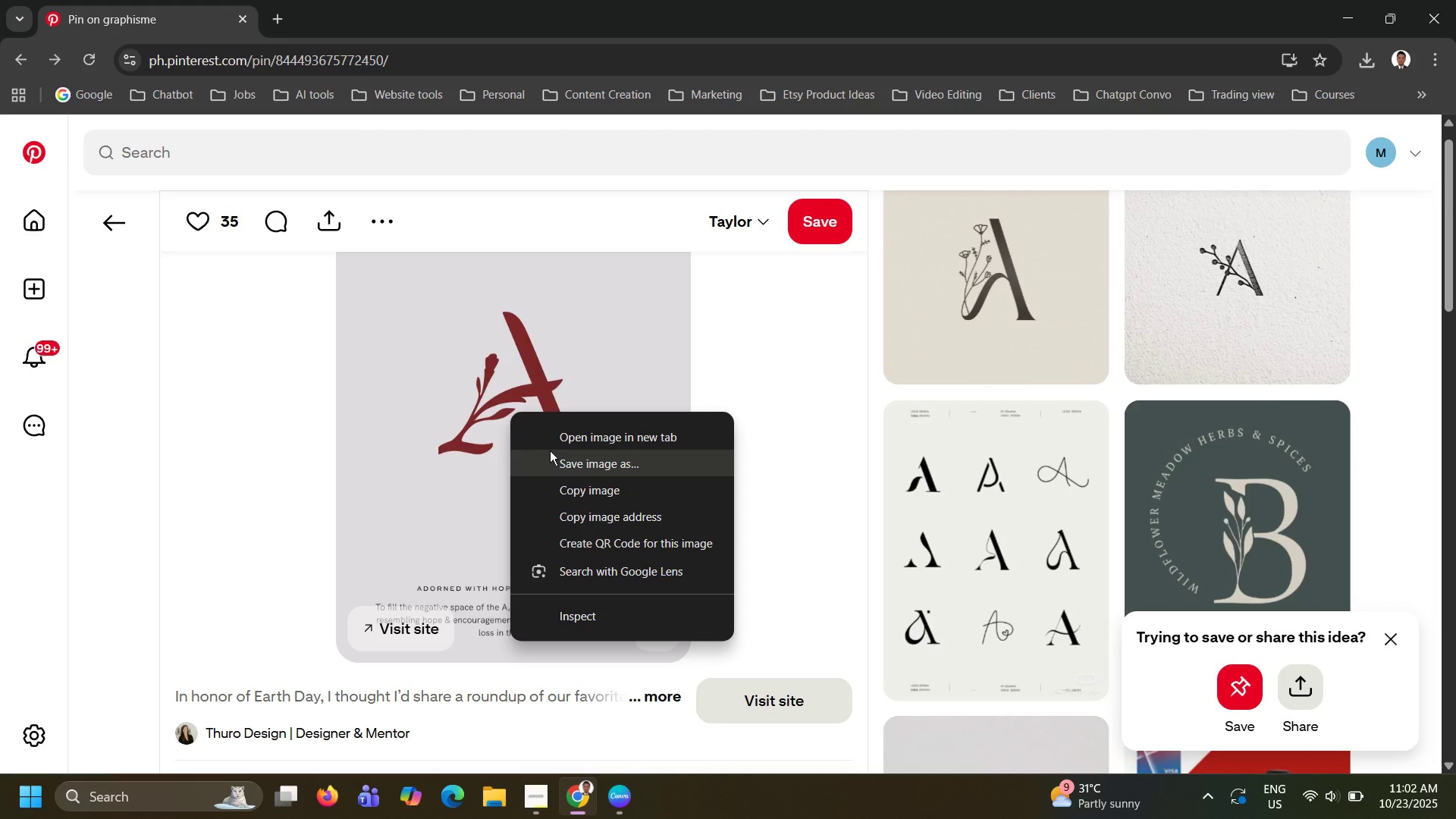 
left_click([550, 450])
 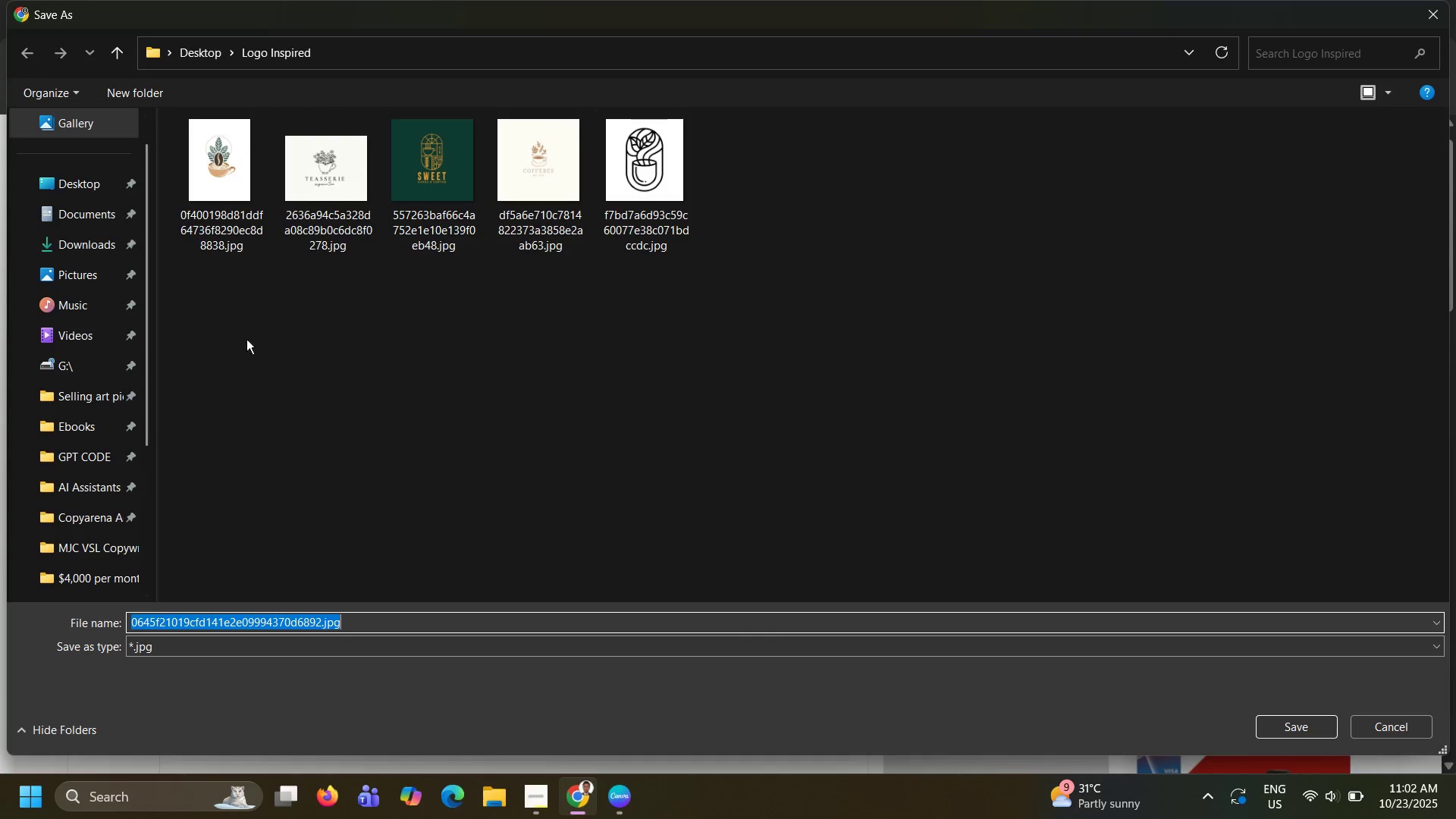 
left_click([1313, 739])
 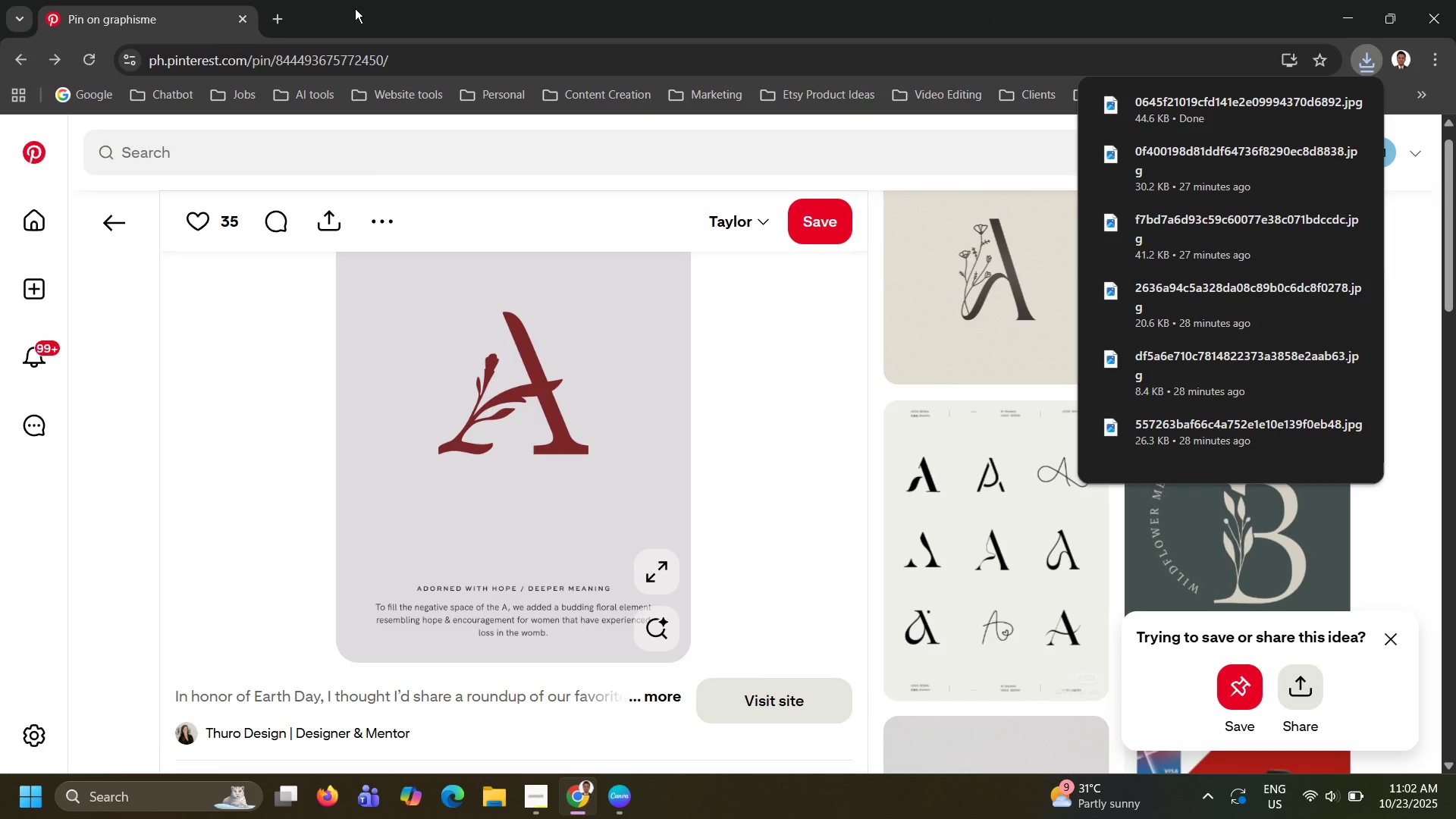 
scroll: coordinate [709, 388], scroll_direction: down, amount: 17.0
 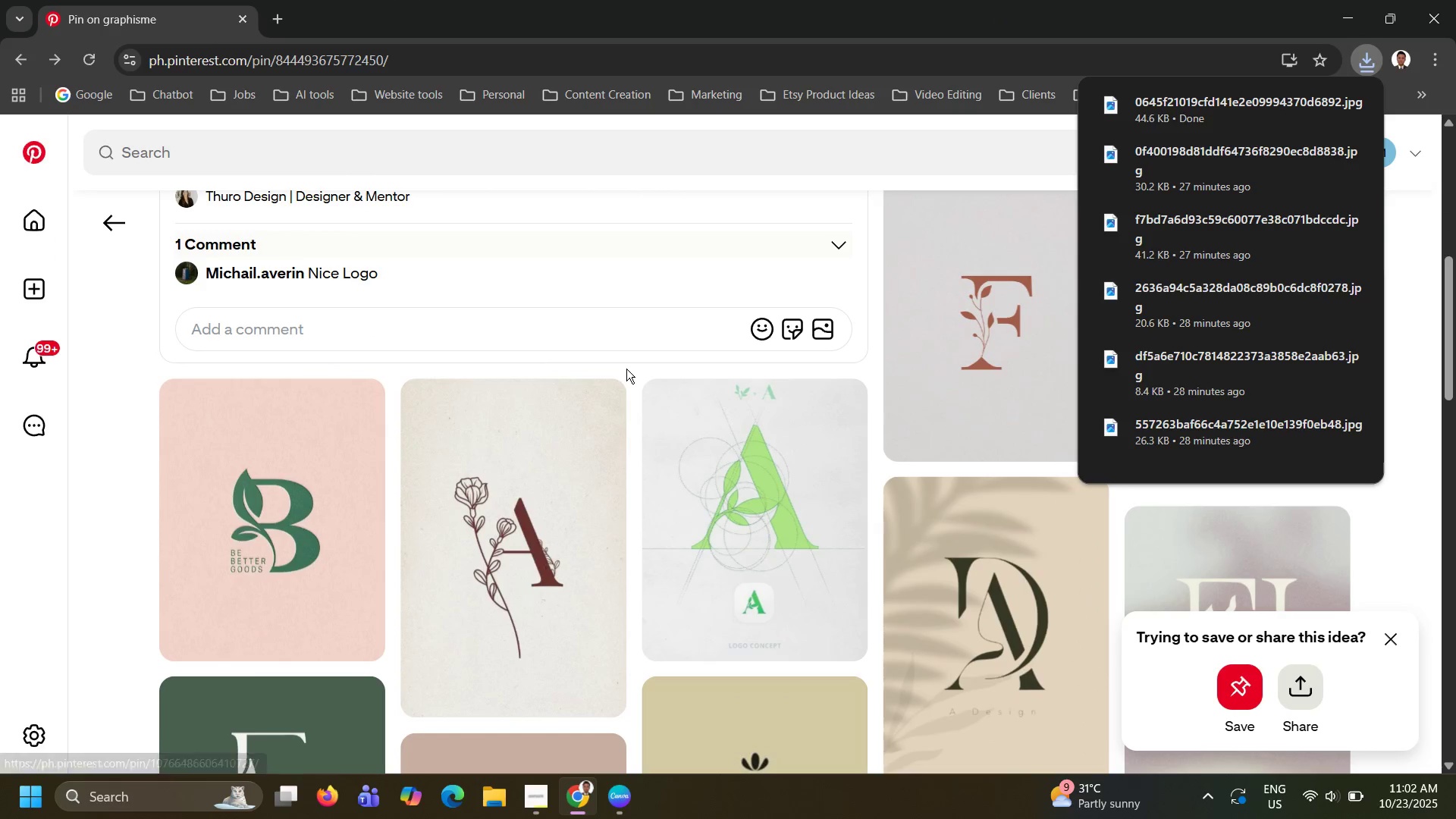 
left_click([626, 369])
 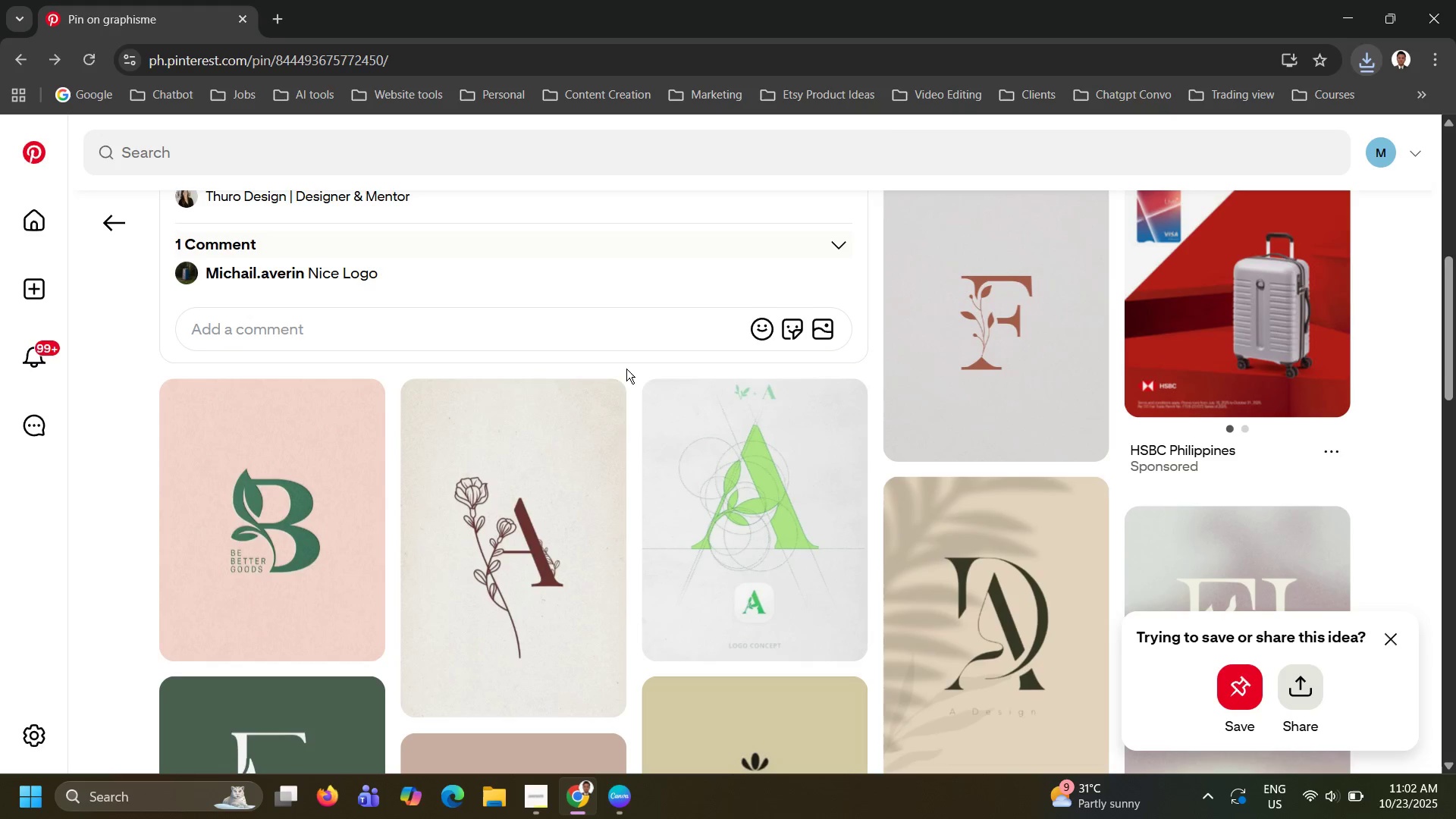 
scroll: coordinate [626, 369], scroll_direction: down, amount: 5.0
 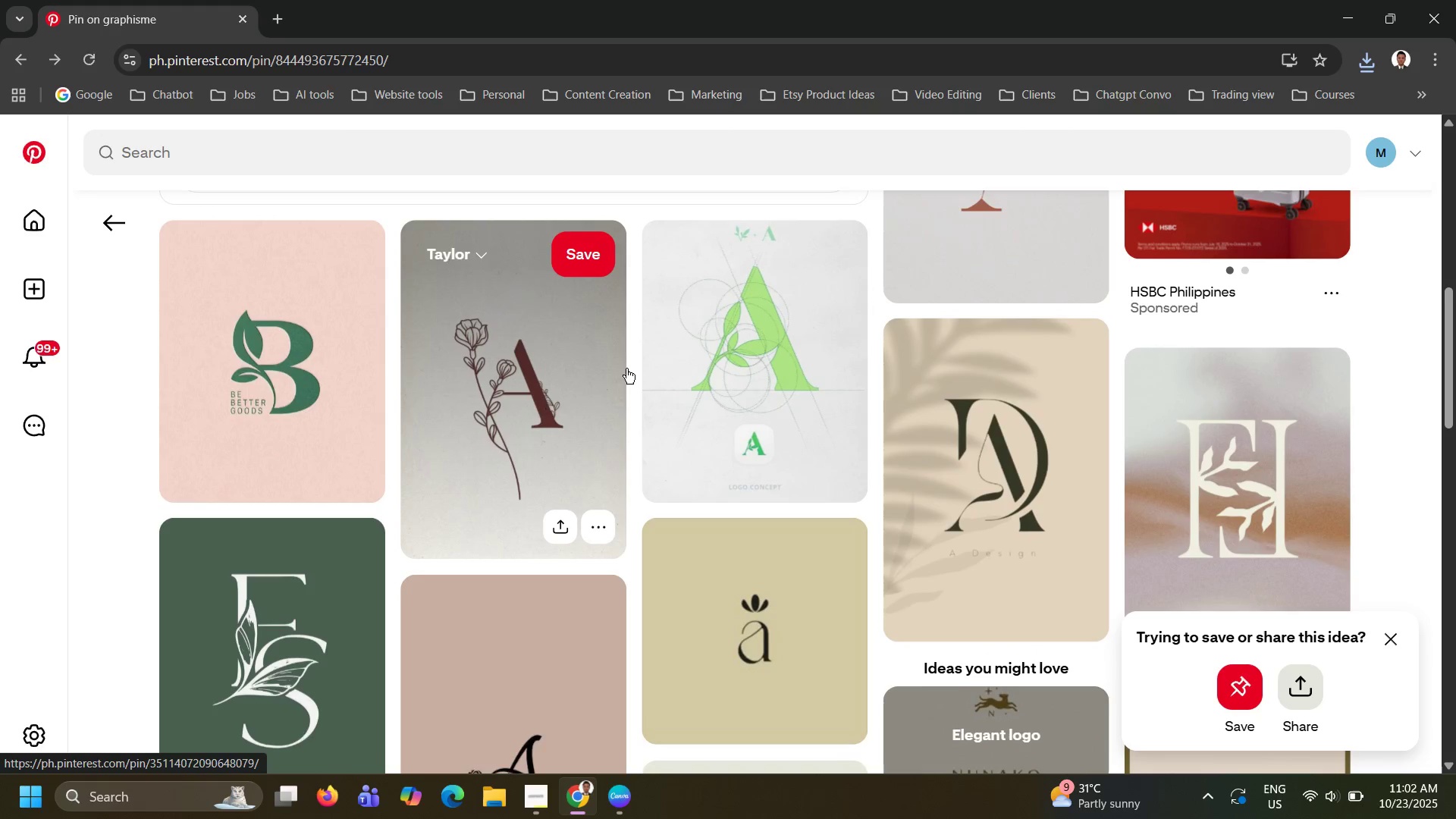 
scroll: coordinate [626, 369], scroll_direction: up, amount: 8.0
 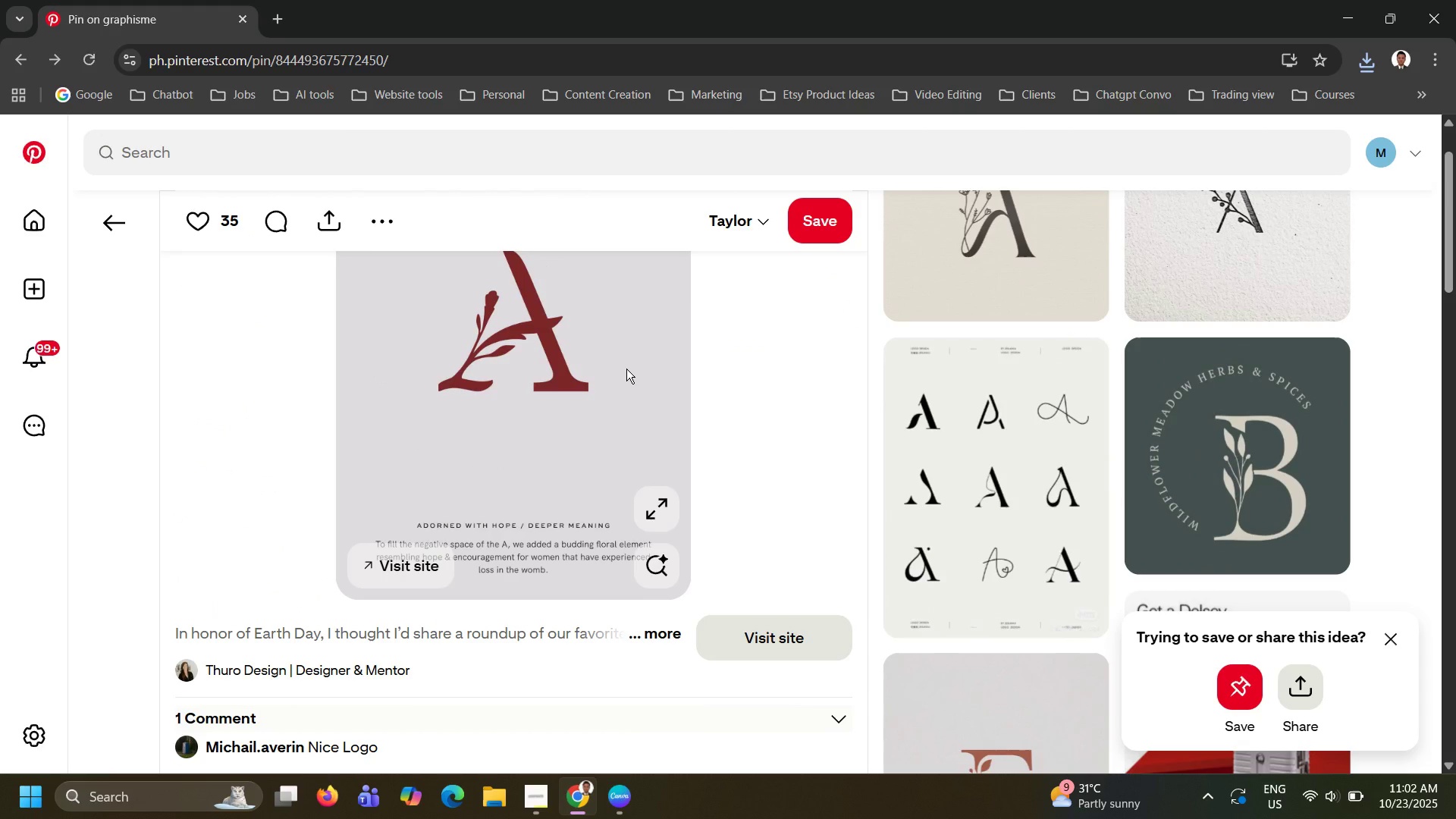 
key(Alt+AltLeft)
 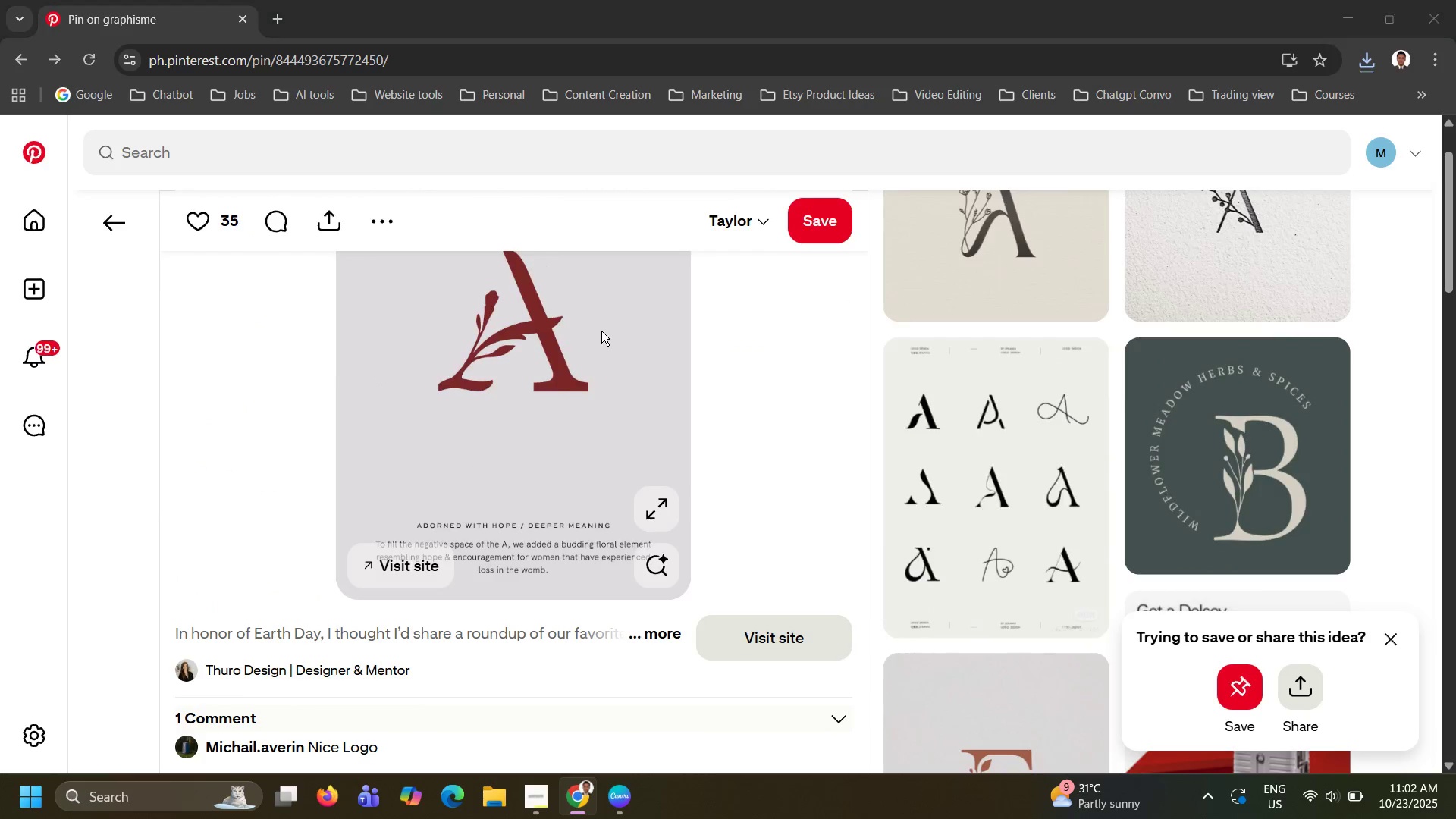 
key(Alt+Tab)
 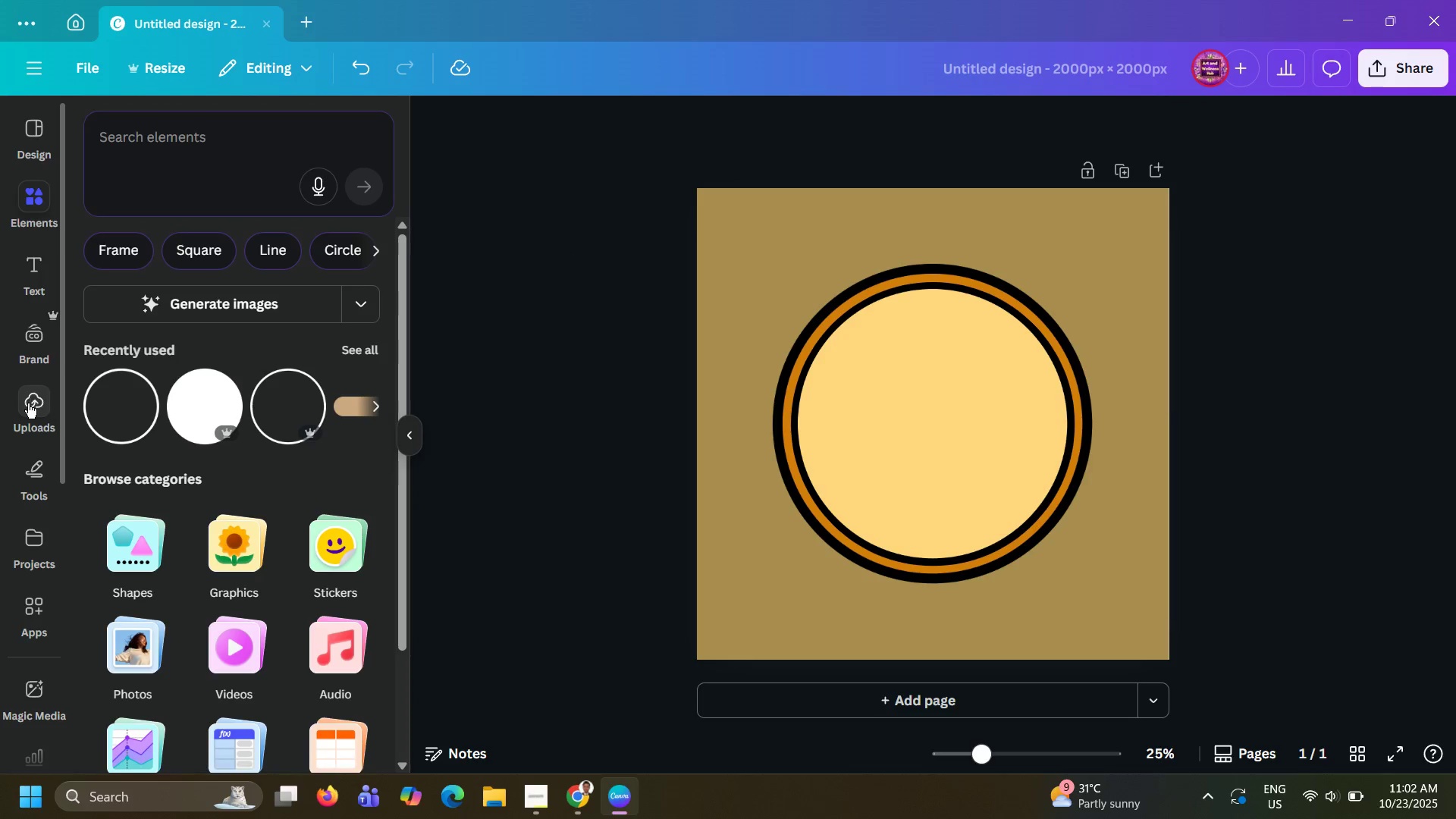 
left_click([28, 408])
 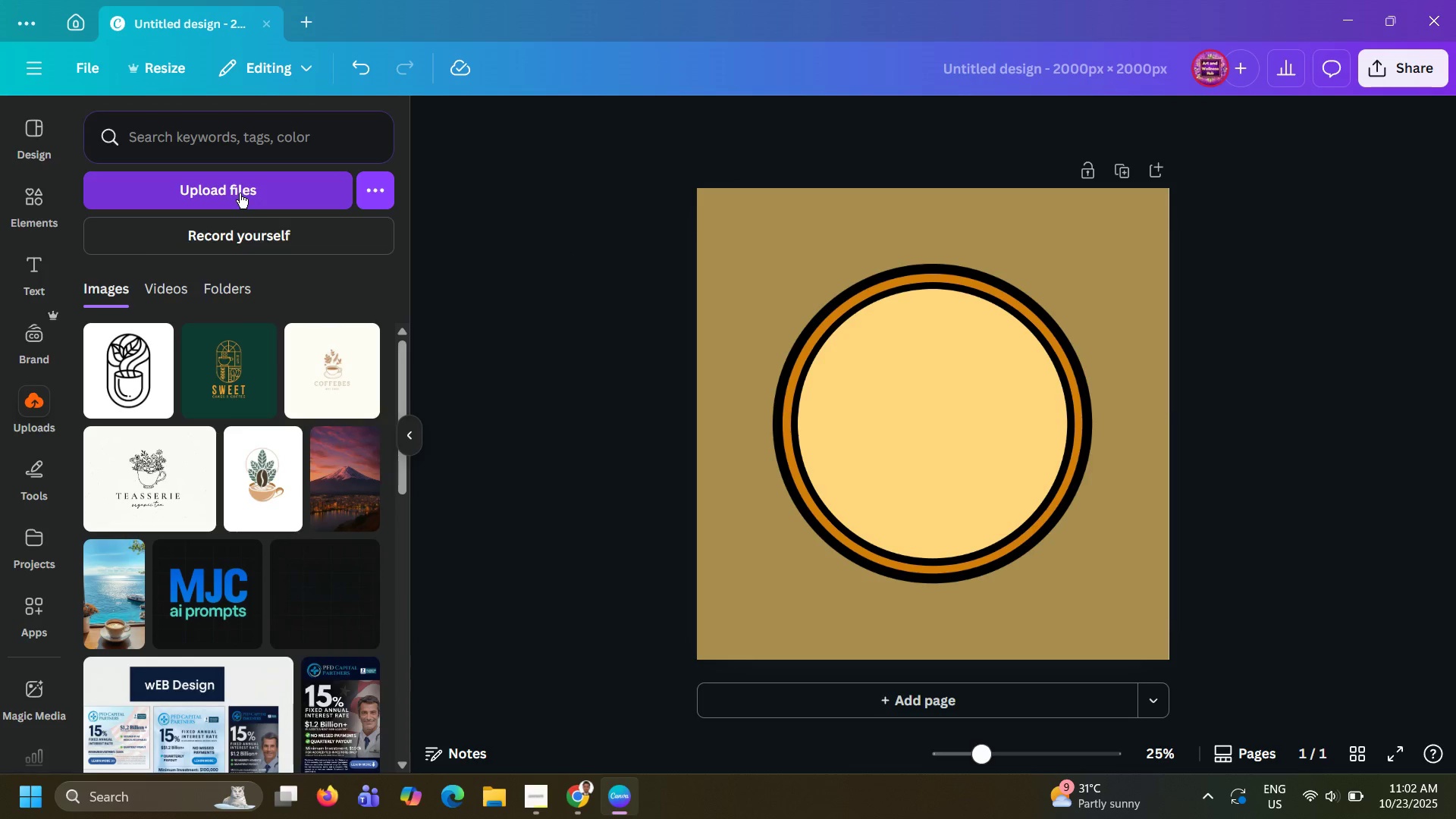 
left_click([240, 193])
 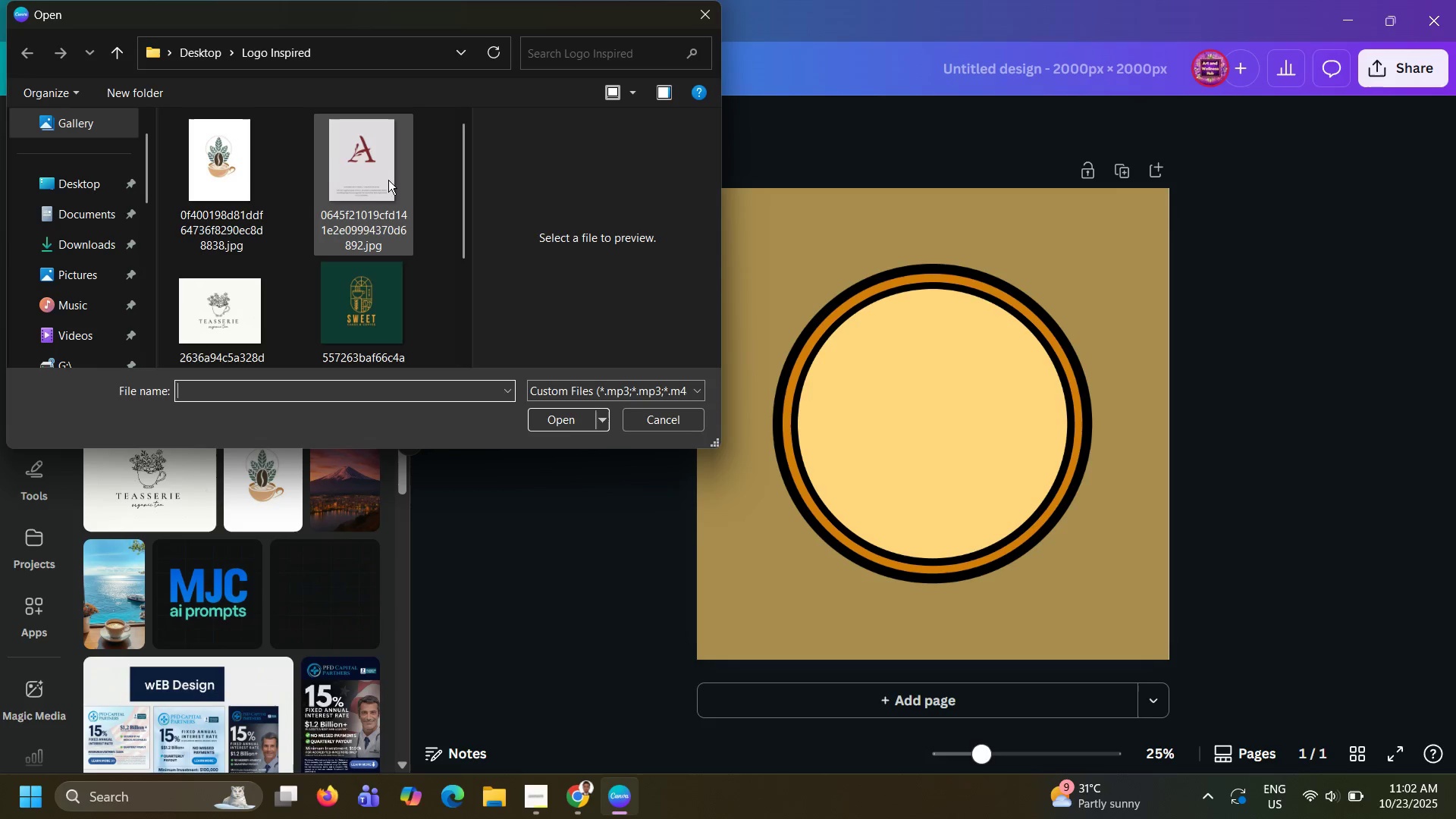 
double_click([392, 179])
 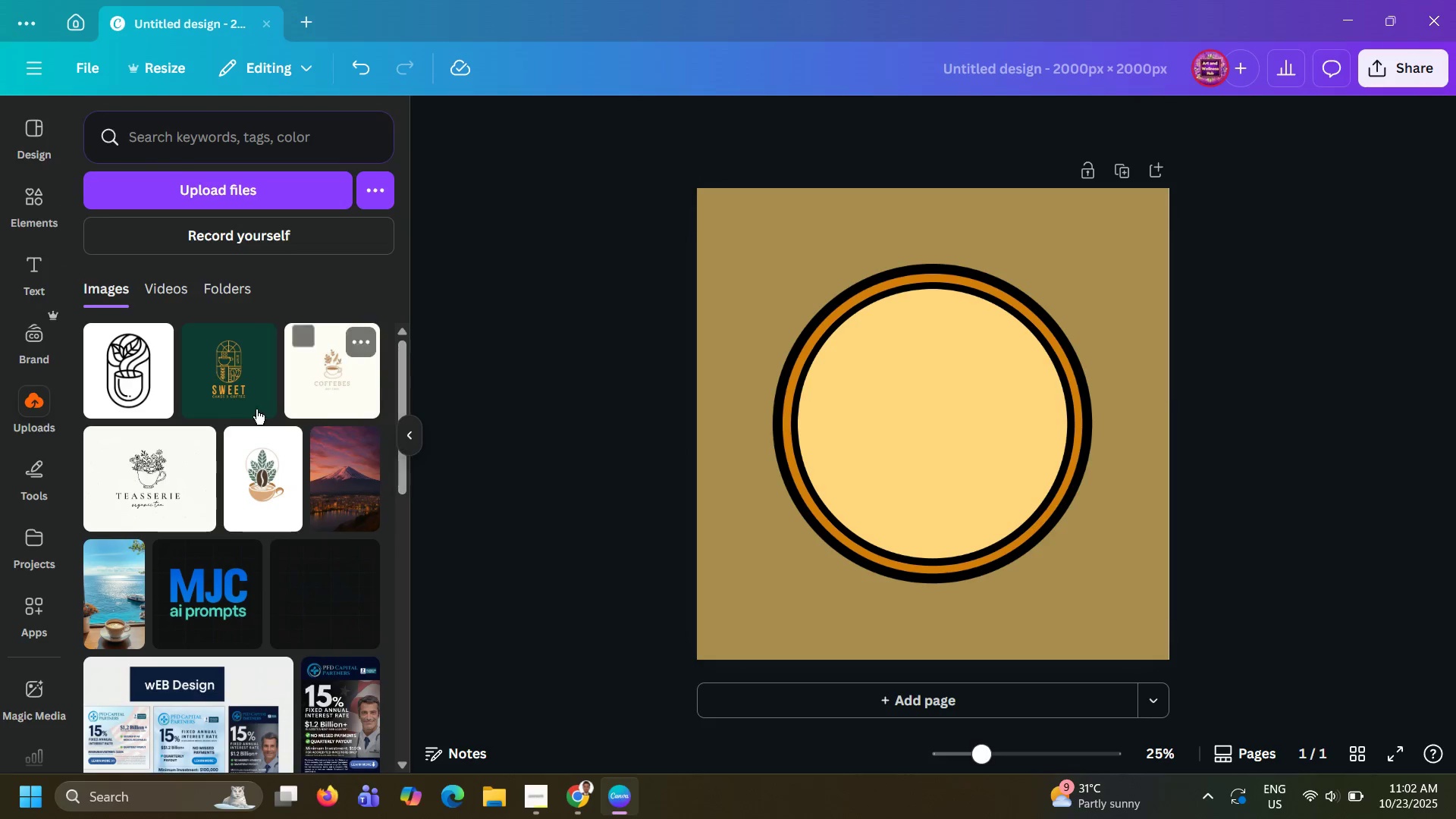 
mouse_move([197, 405])
 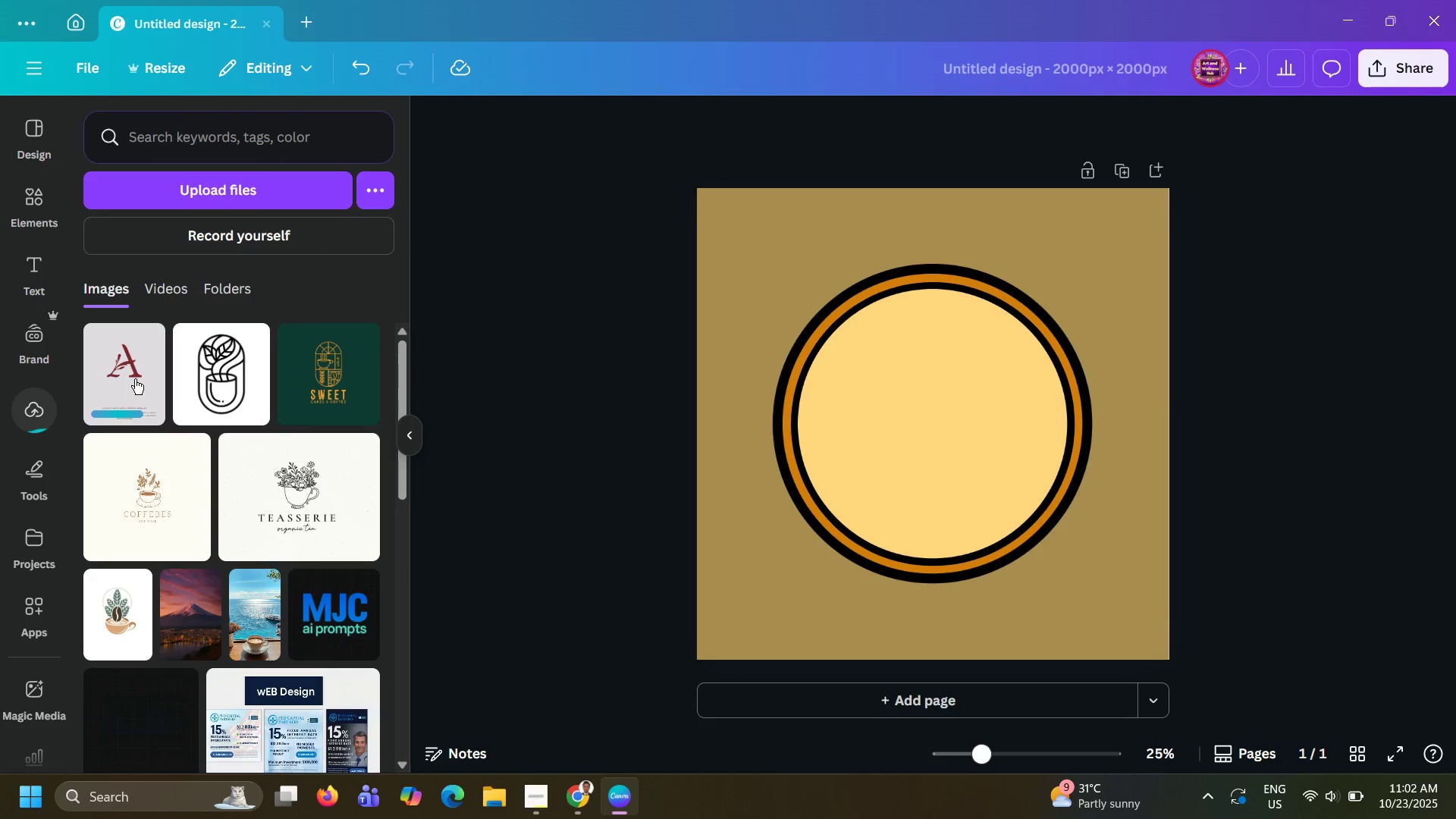 
left_click([135, 379])
 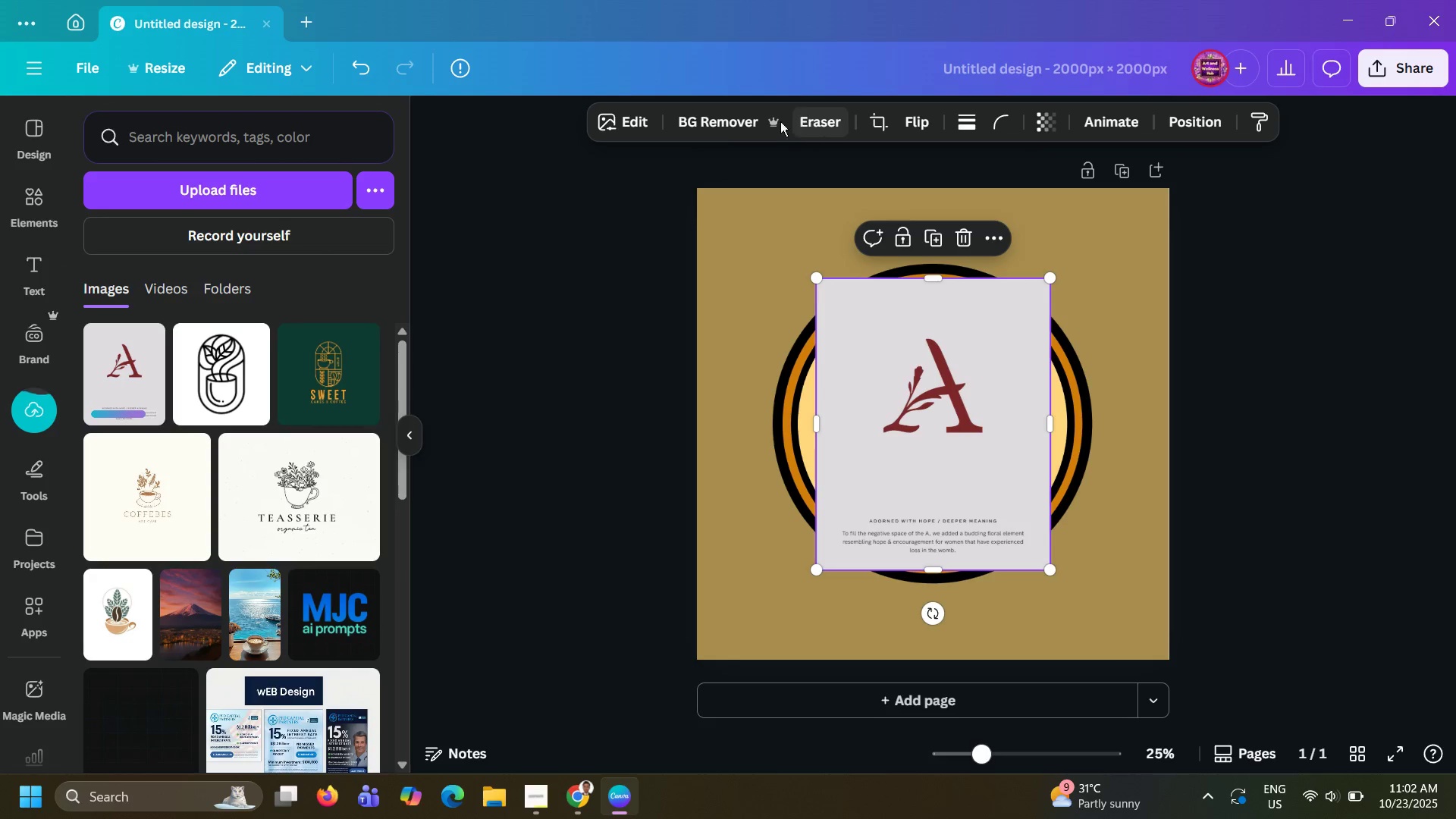 
left_click([748, 127])
 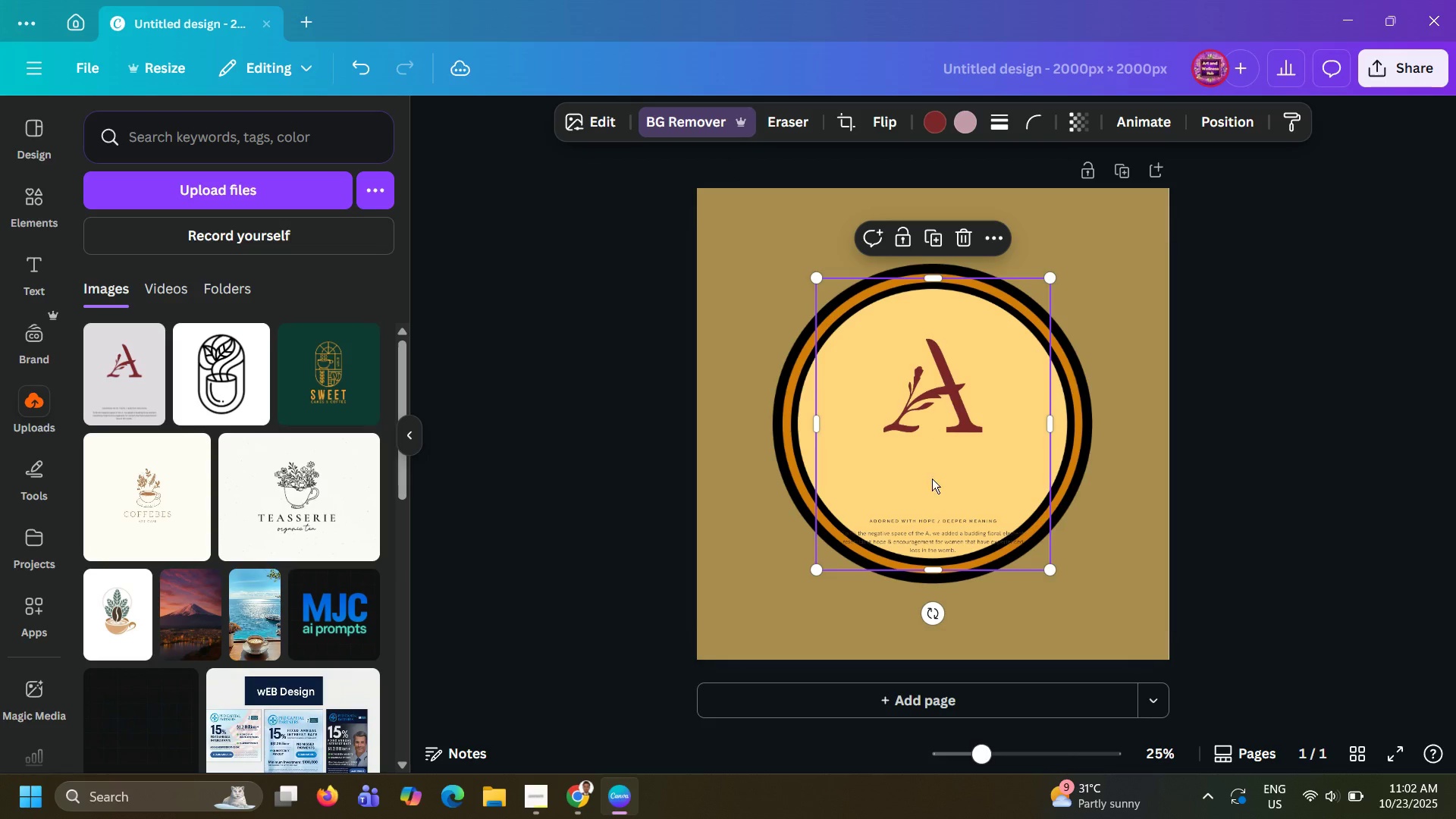 
wait(7.68)
 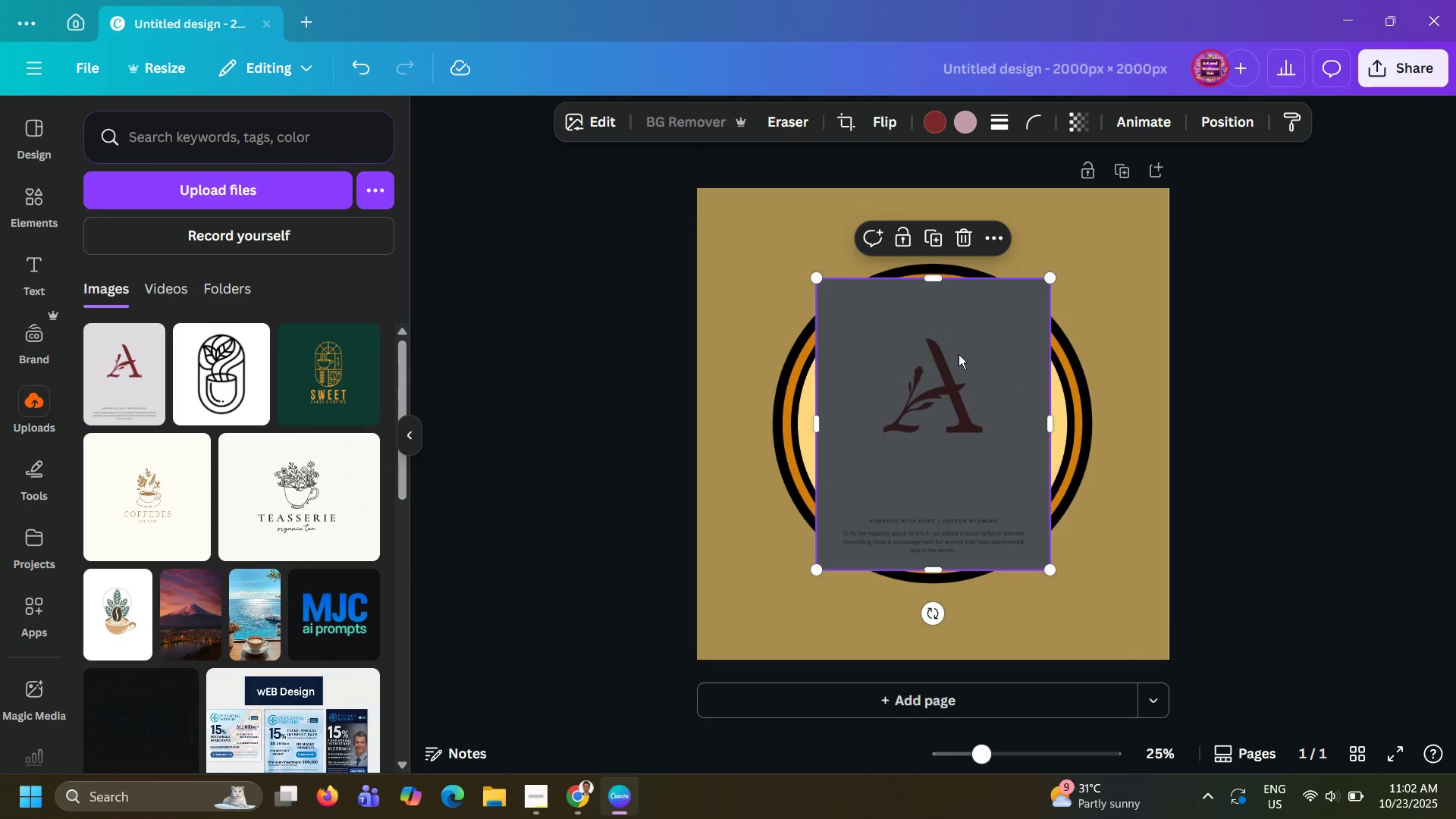 
left_click_drag(start_coordinate=[924, 574], to_coordinate=[942, 454])
 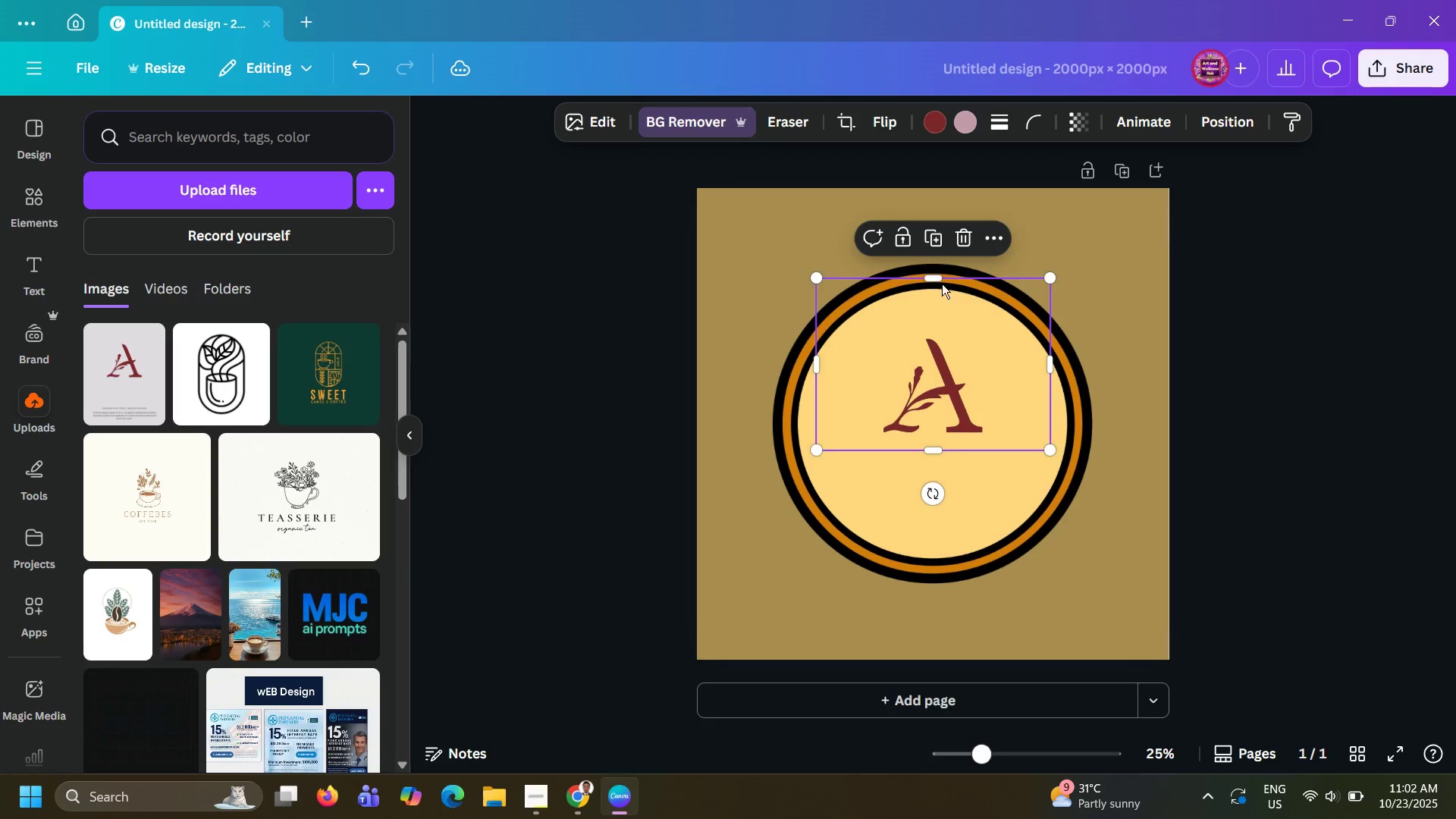 
left_click_drag(start_coordinate=[939, 284], to_coordinate=[938, 338])
 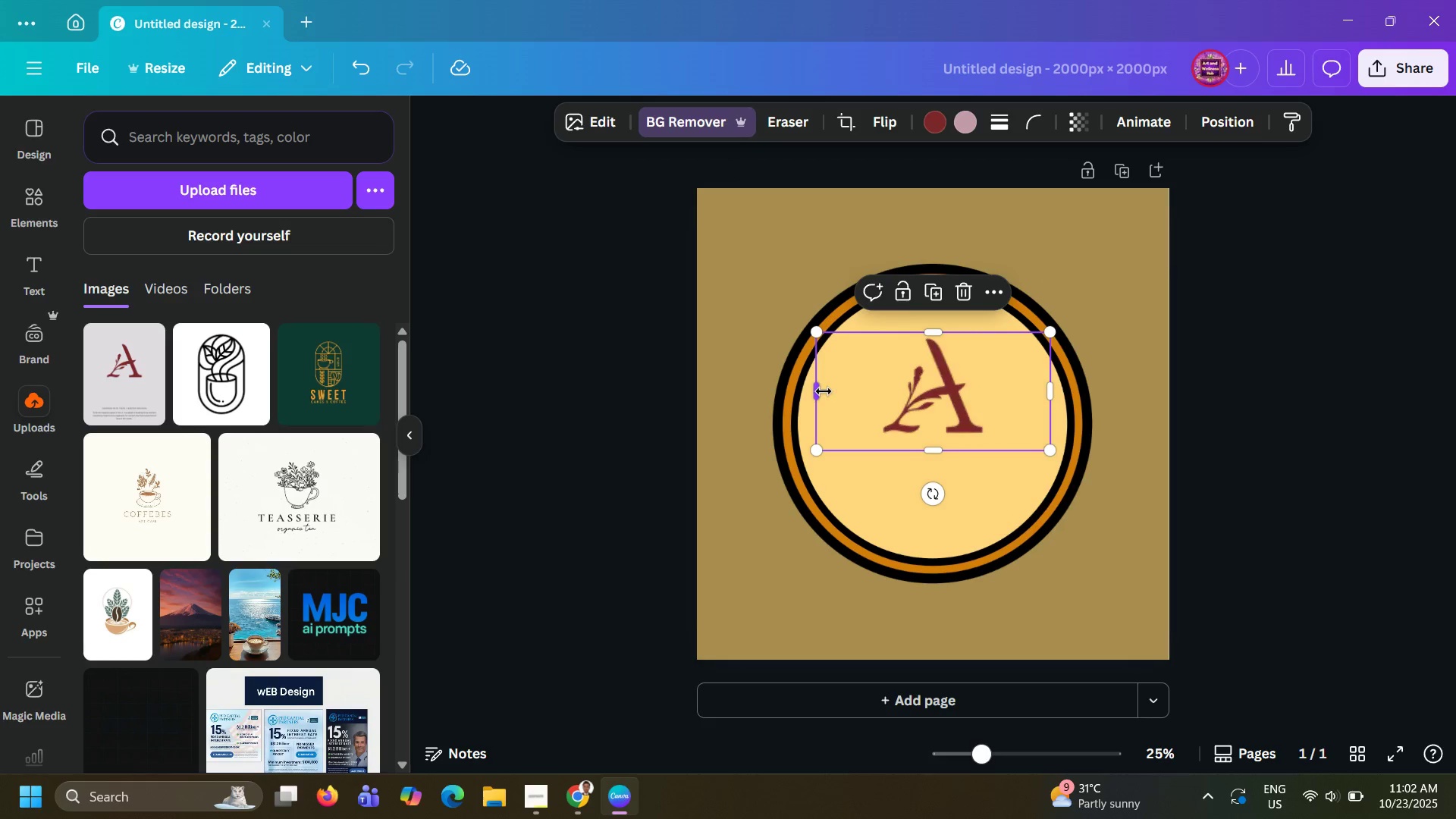 
left_click_drag(start_coordinate=[824, 391], to_coordinate=[883, 392])
 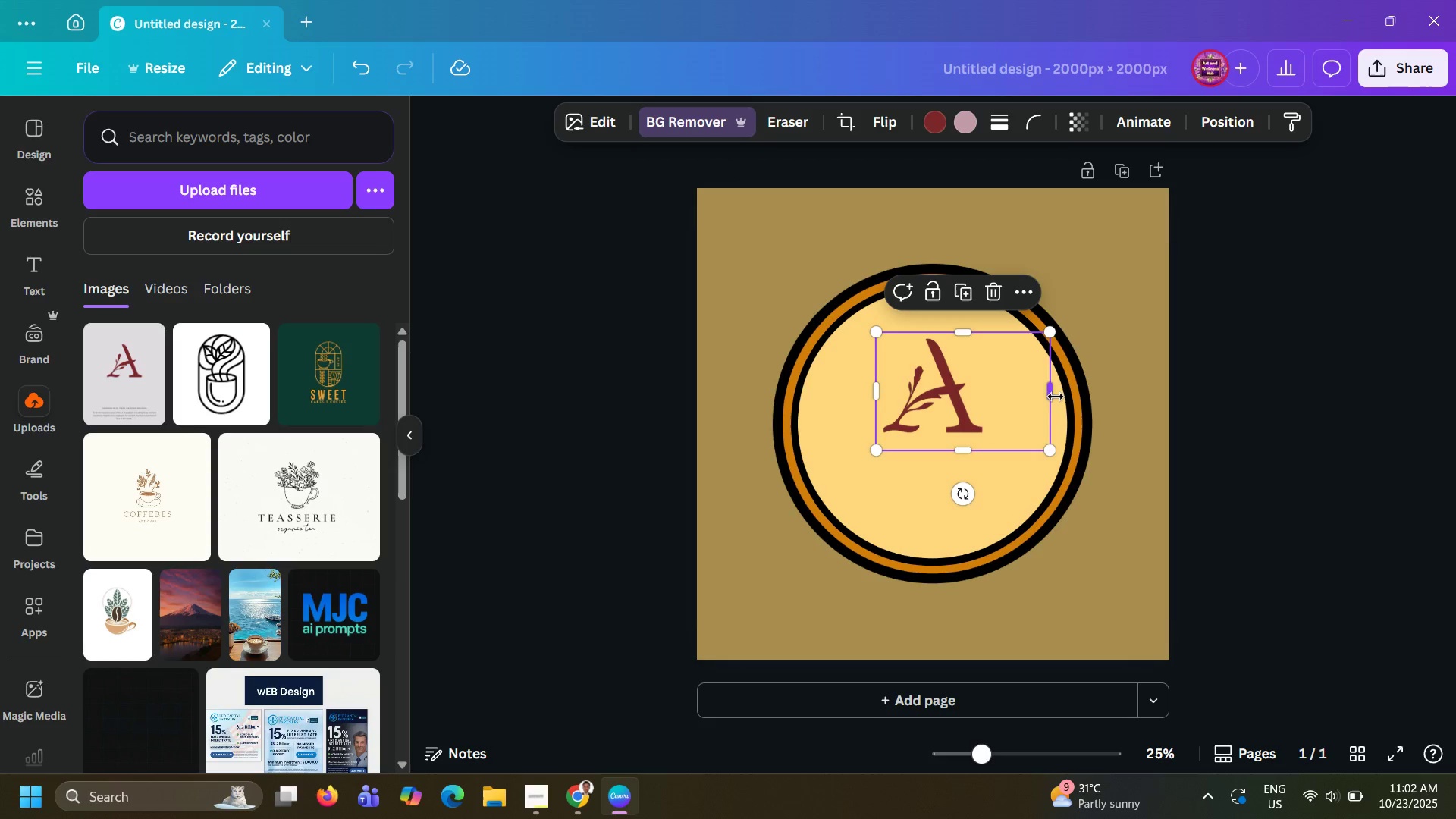 
left_click_drag(start_coordinate=[1057, 395], to_coordinate=[1000, 388])
 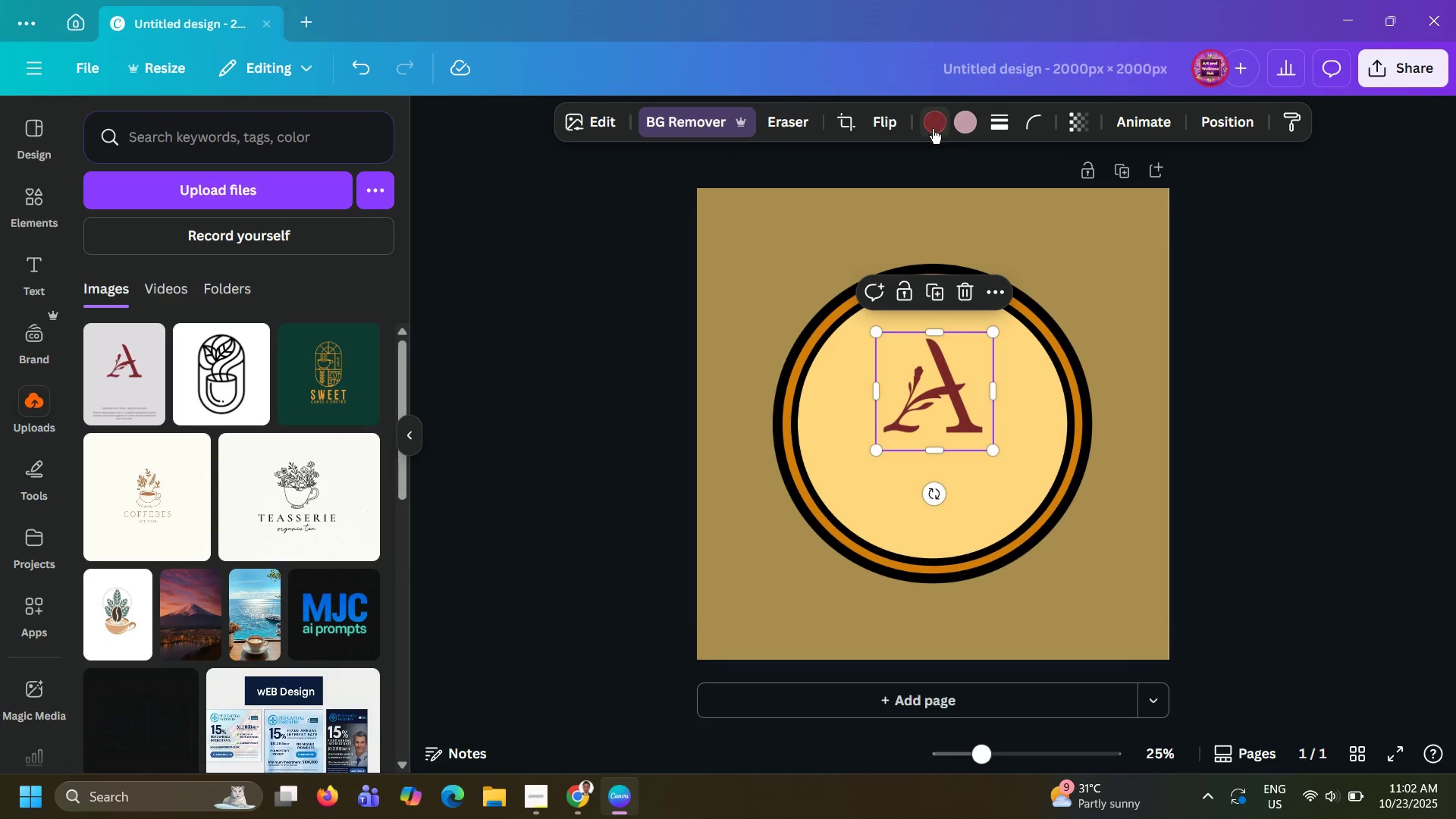 
left_click([933, 129])
 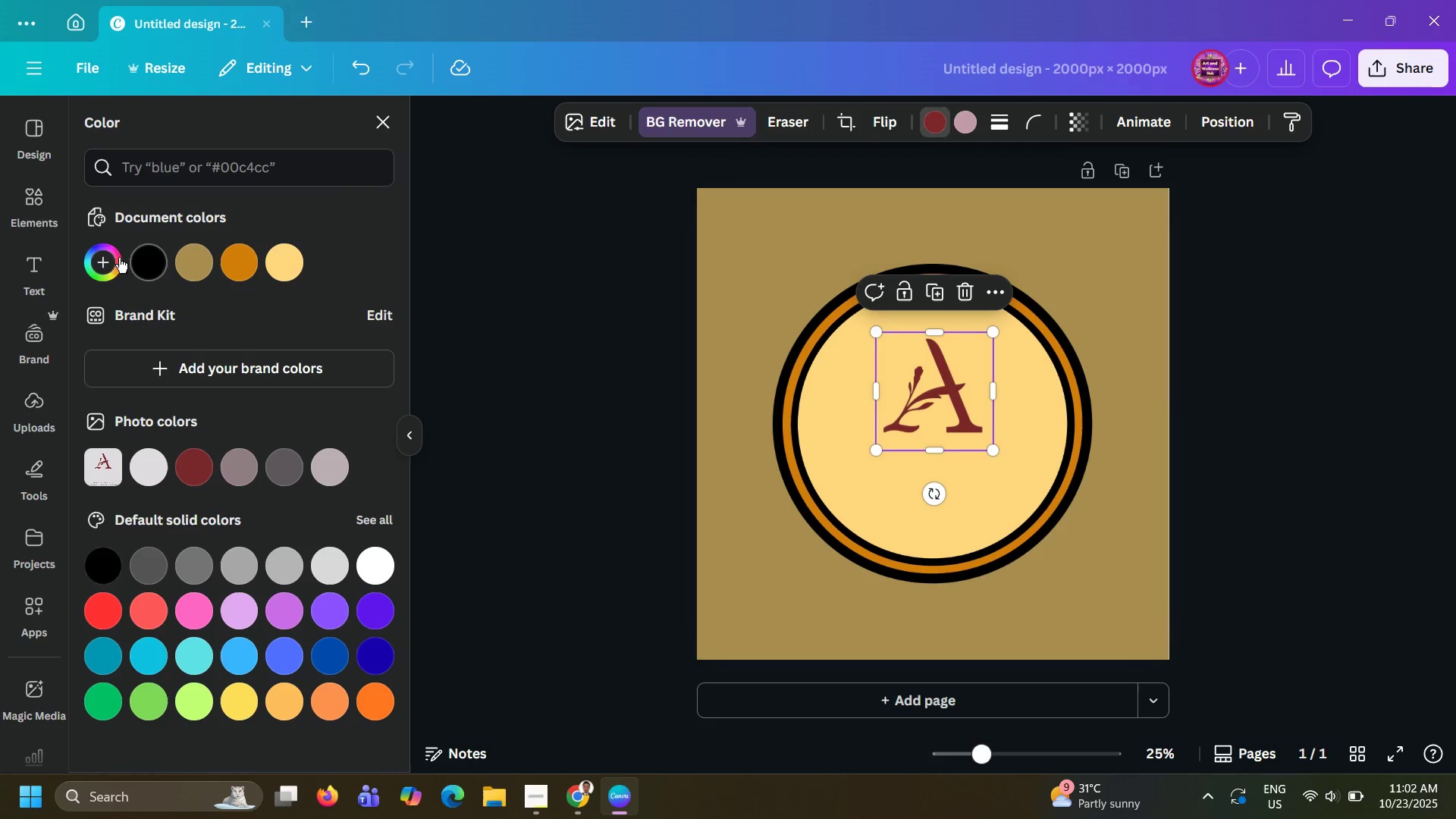 
left_click([101, 263])
 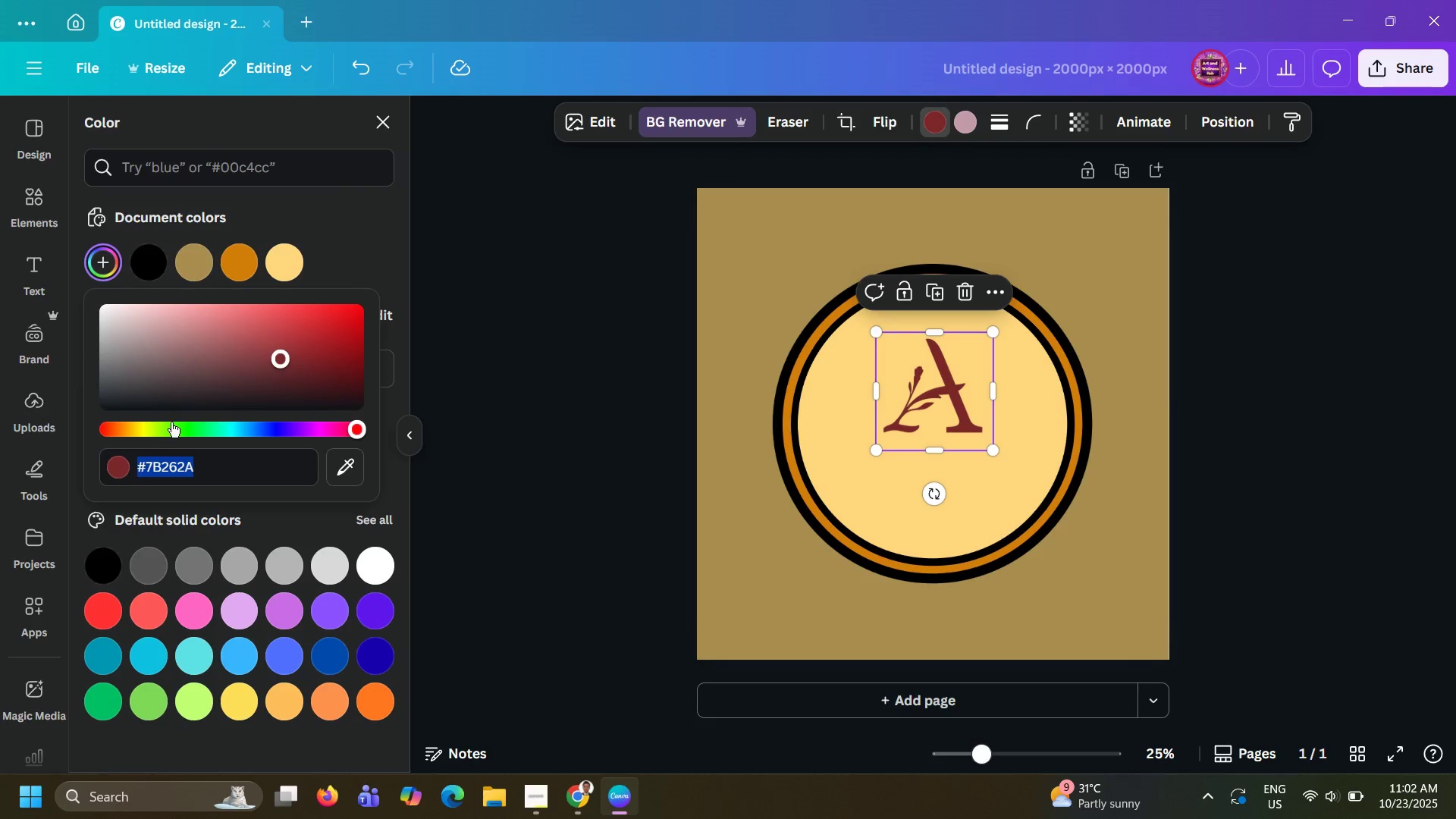 
left_click([186, 428])
 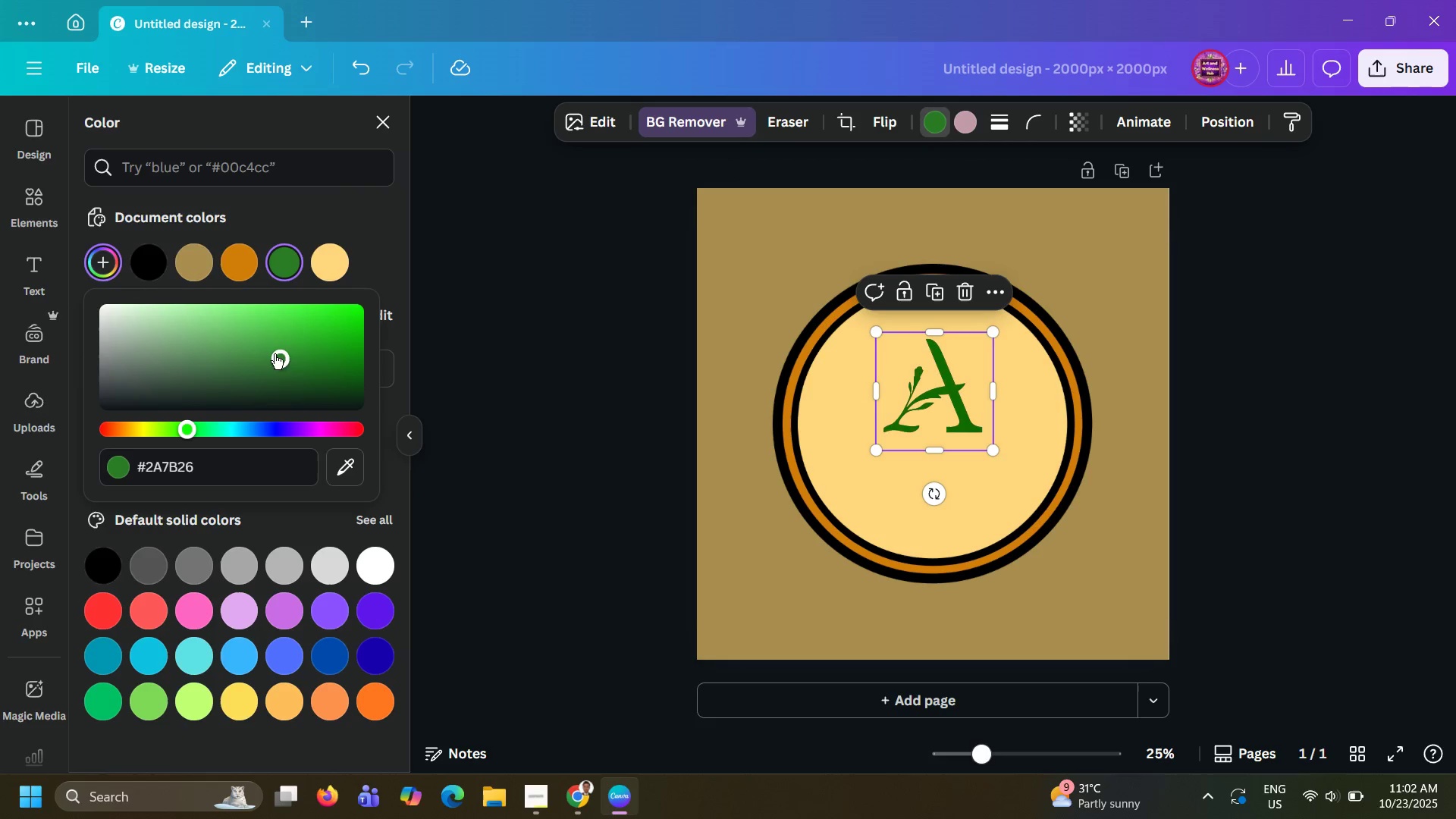 
left_click_drag(start_coordinate=[277, 352], to_coordinate=[328, 384])
 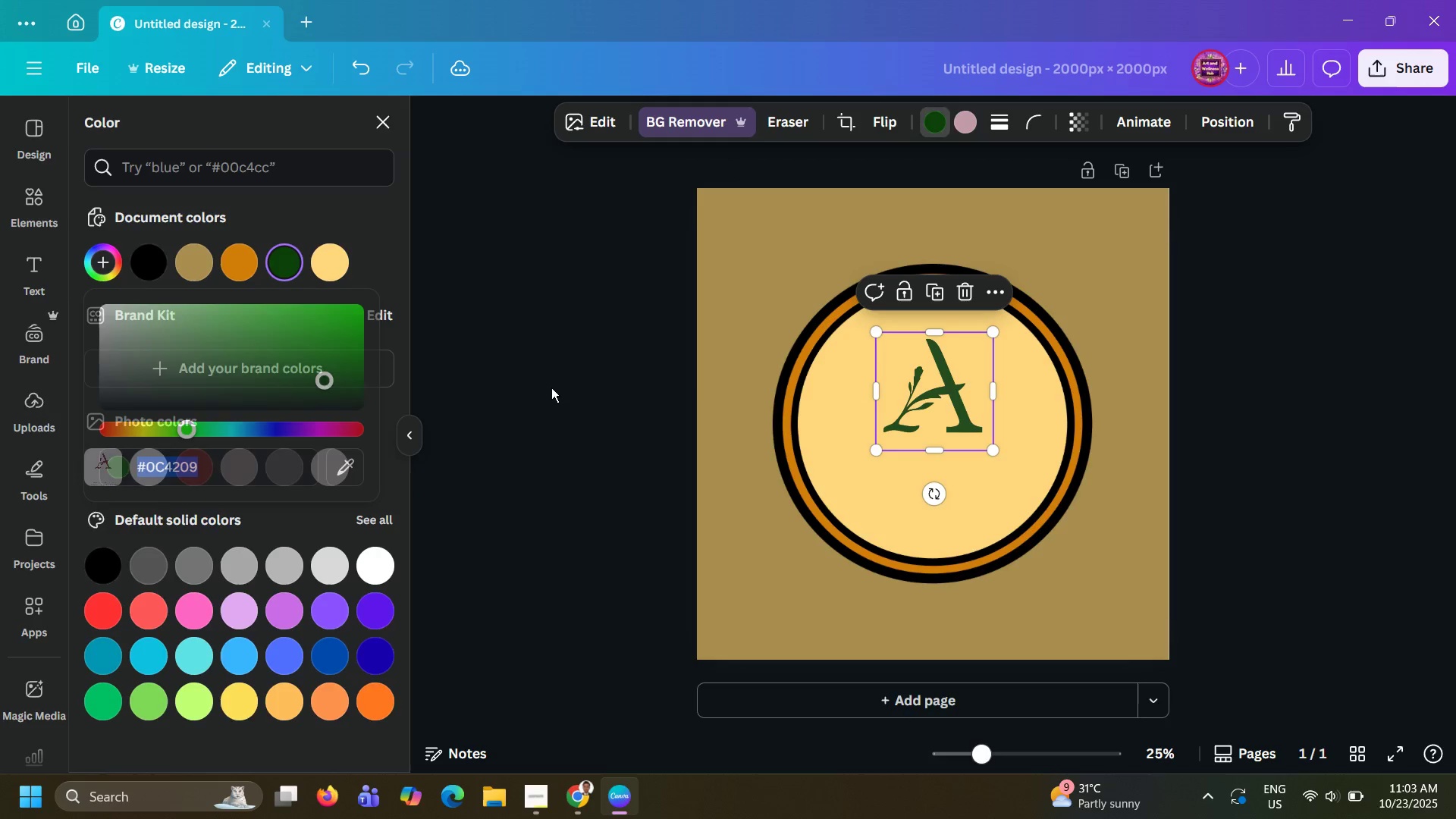 
left_click([551, 388])
 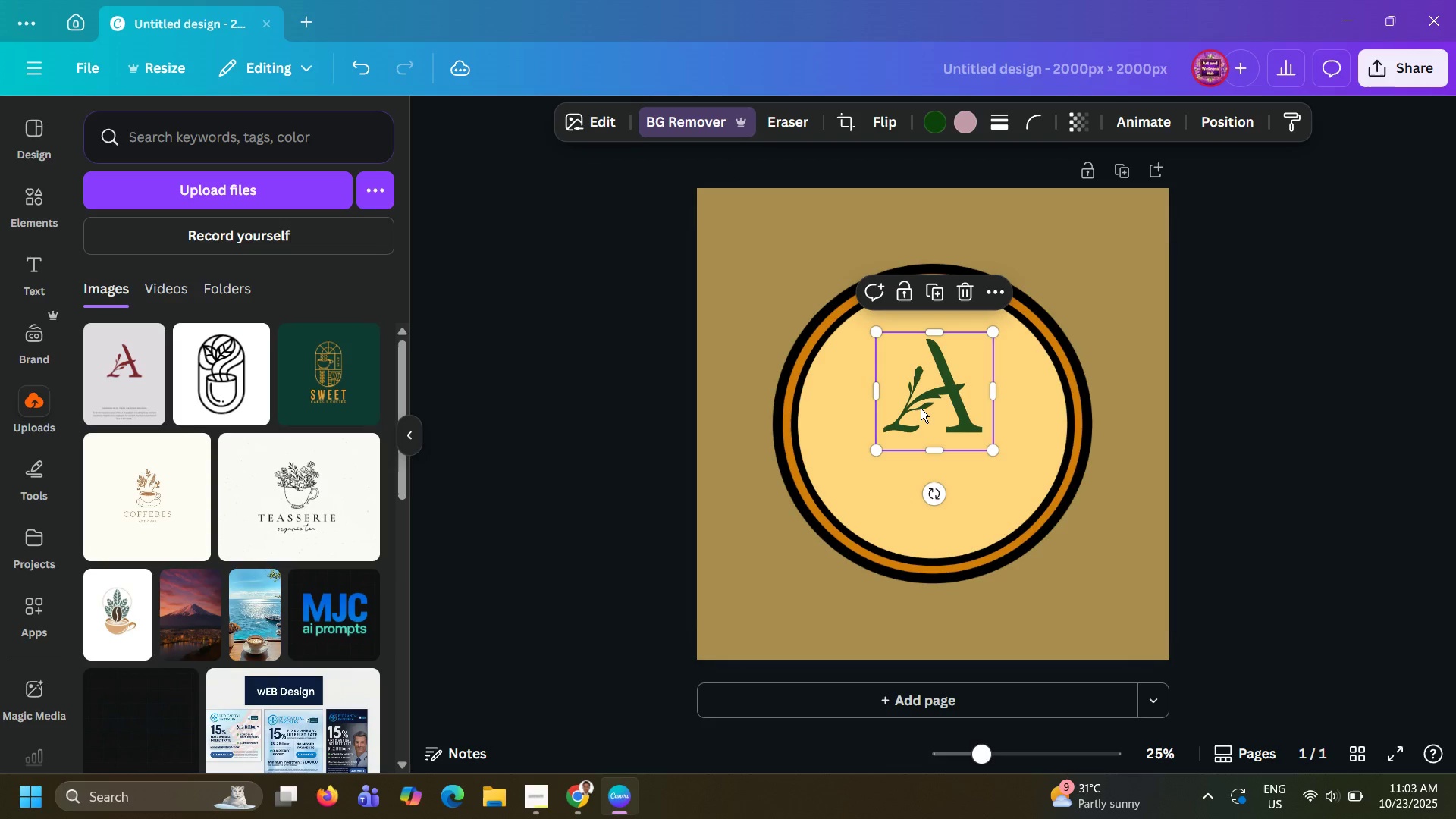 
left_click_drag(start_coordinate=[924, 408], to_coordinate=[927, 440])
 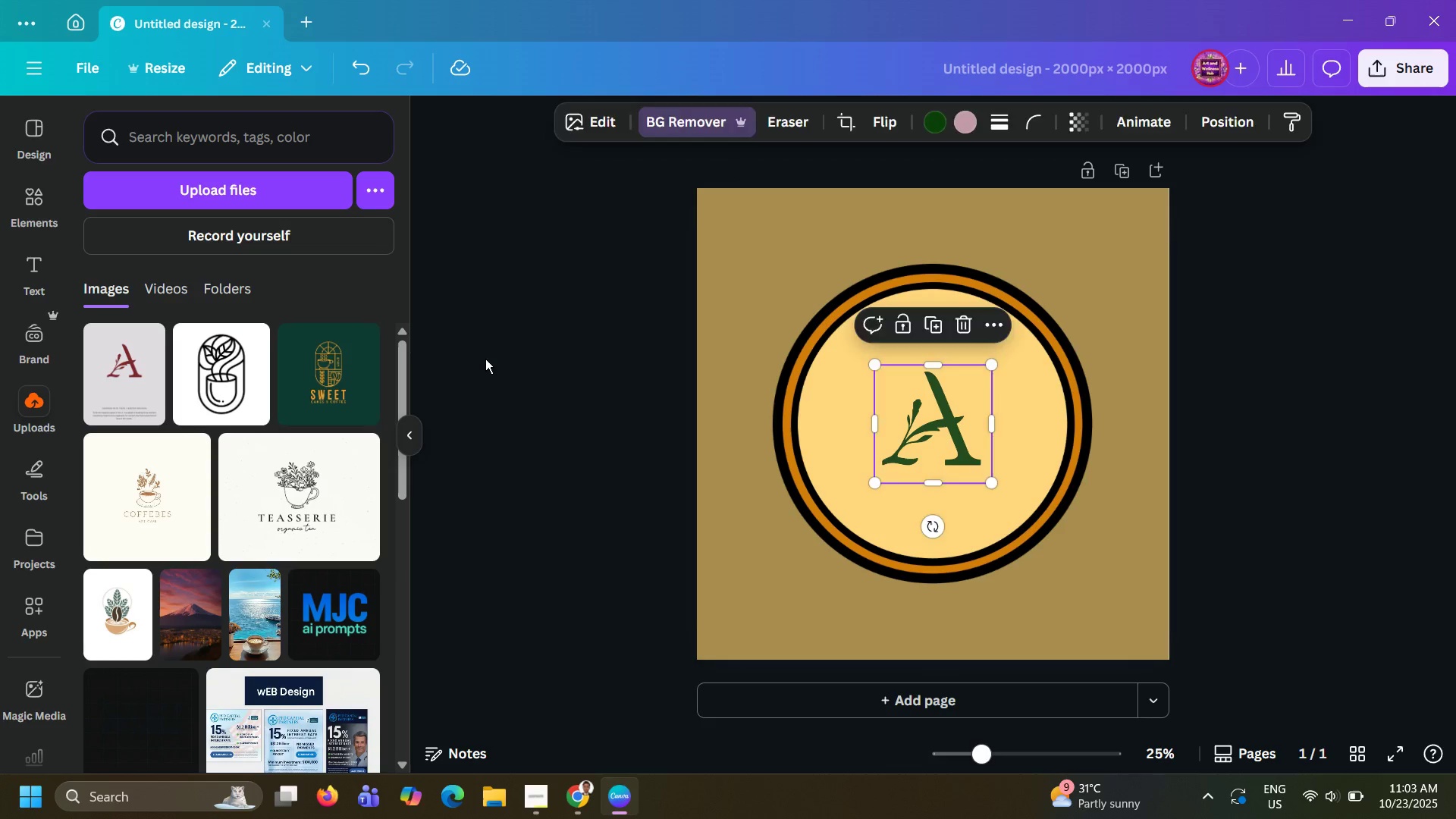 
left_click([485, 359])
 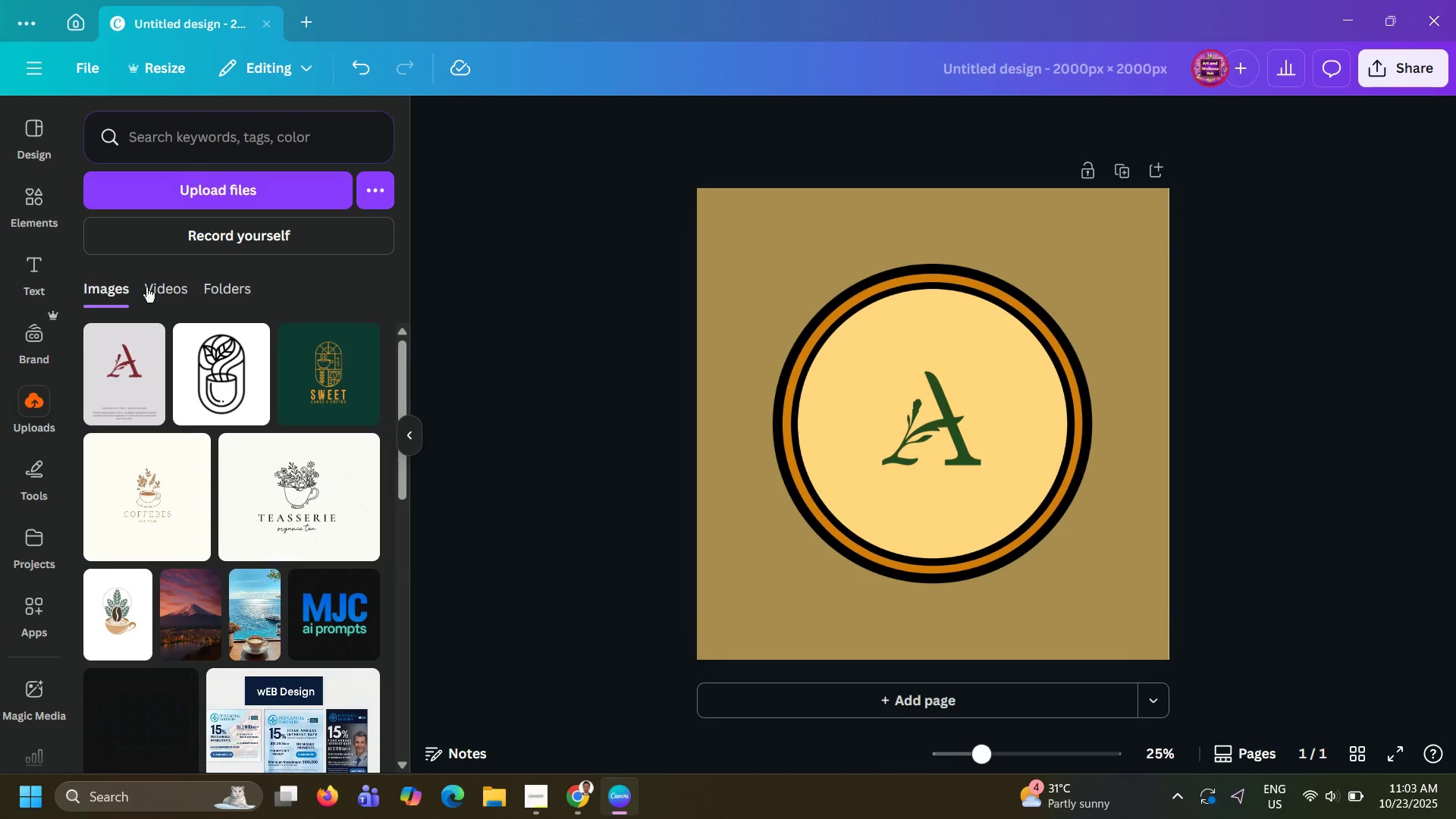 
left_click([33, 203])
 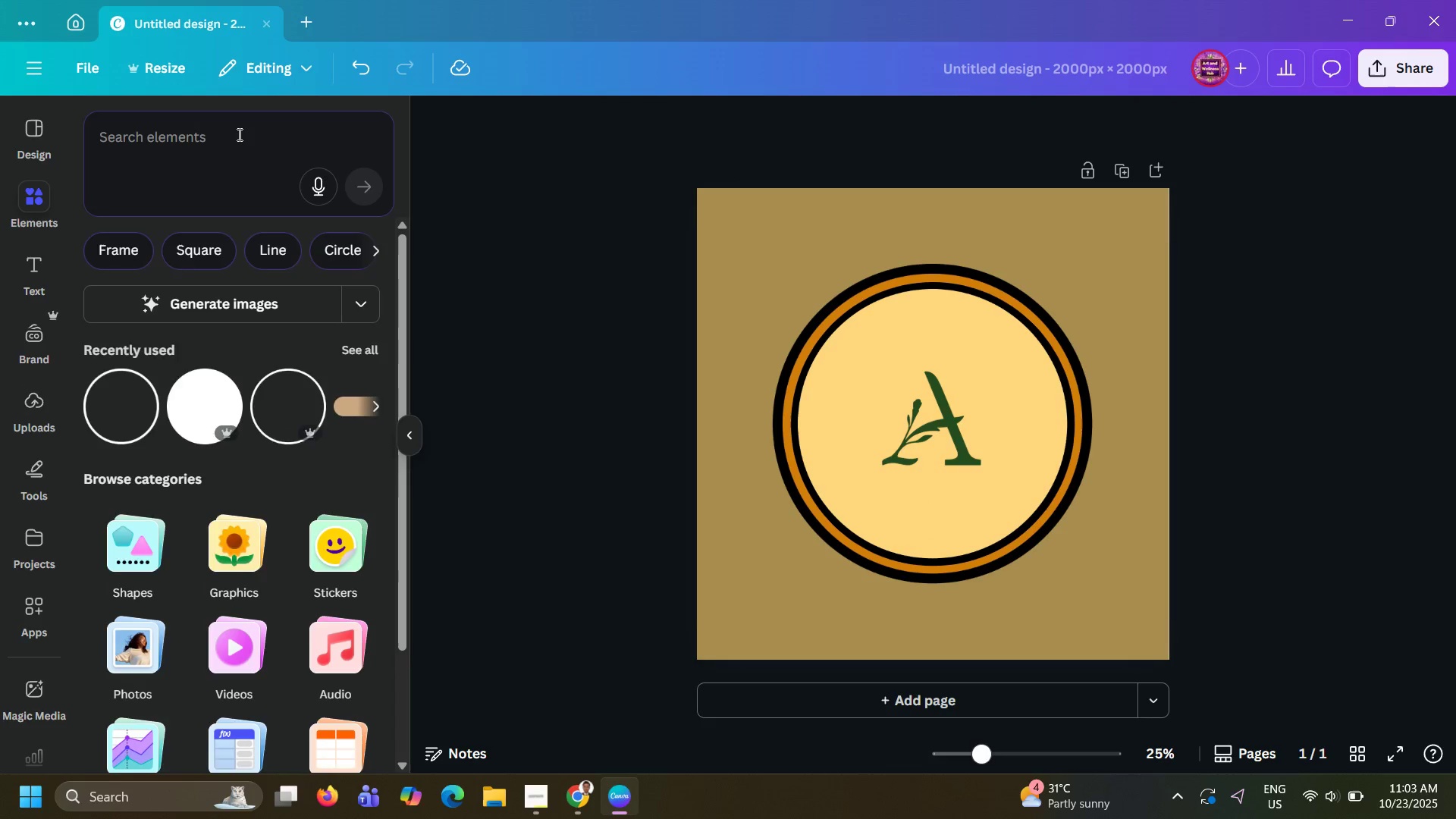 
left_click([238, 134])
 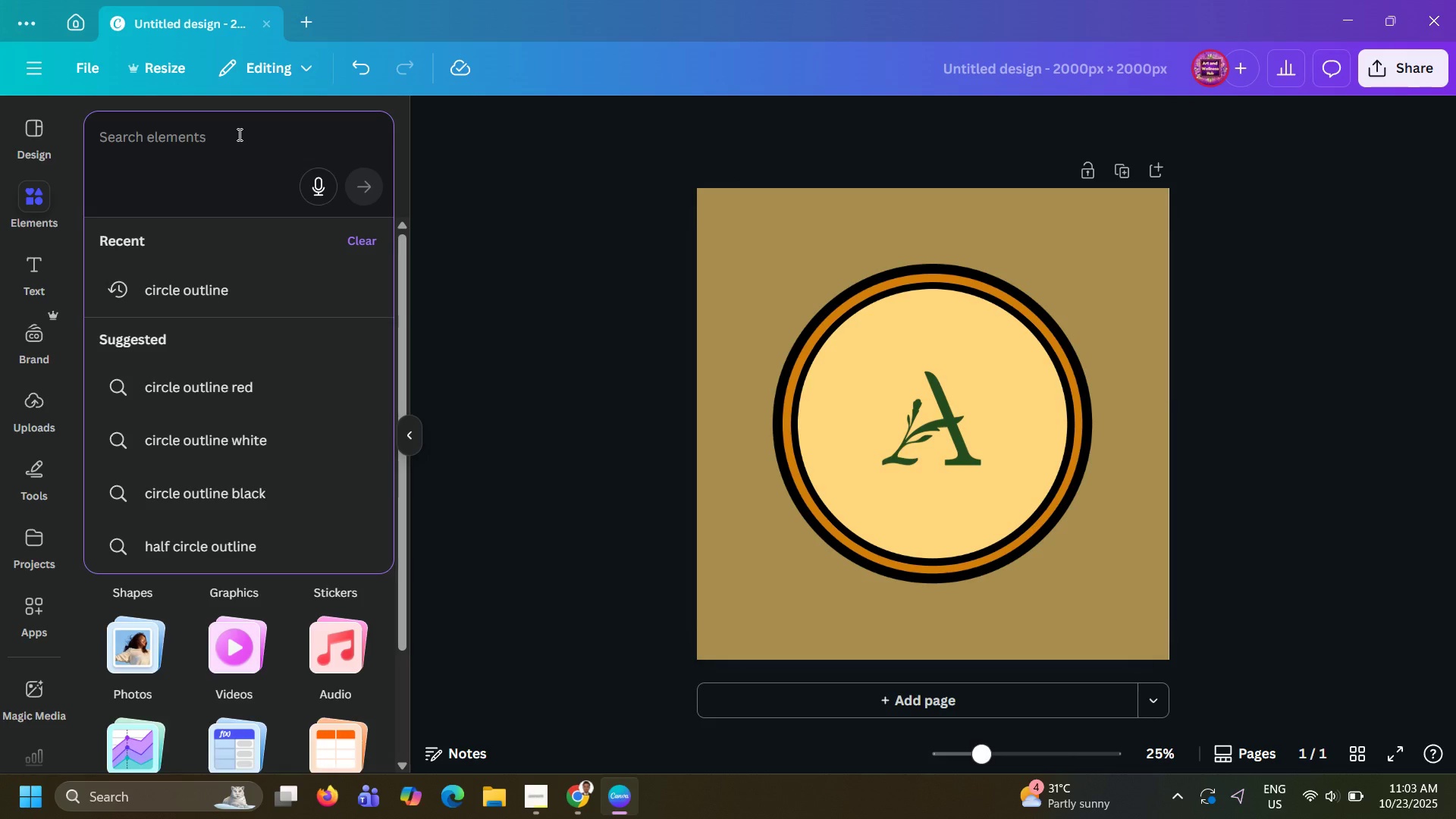 
type(coffee)
 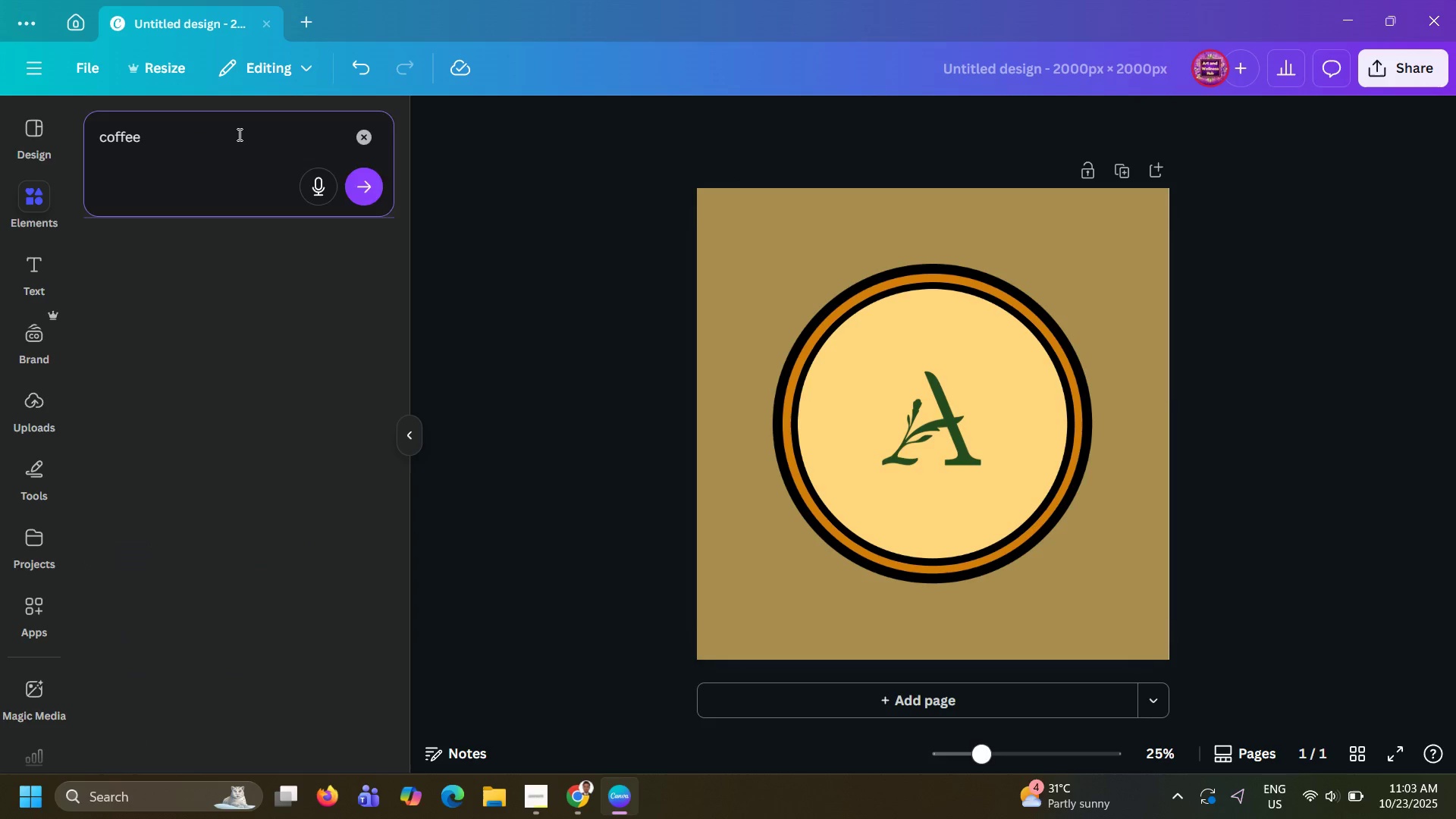 
key(Enter)
 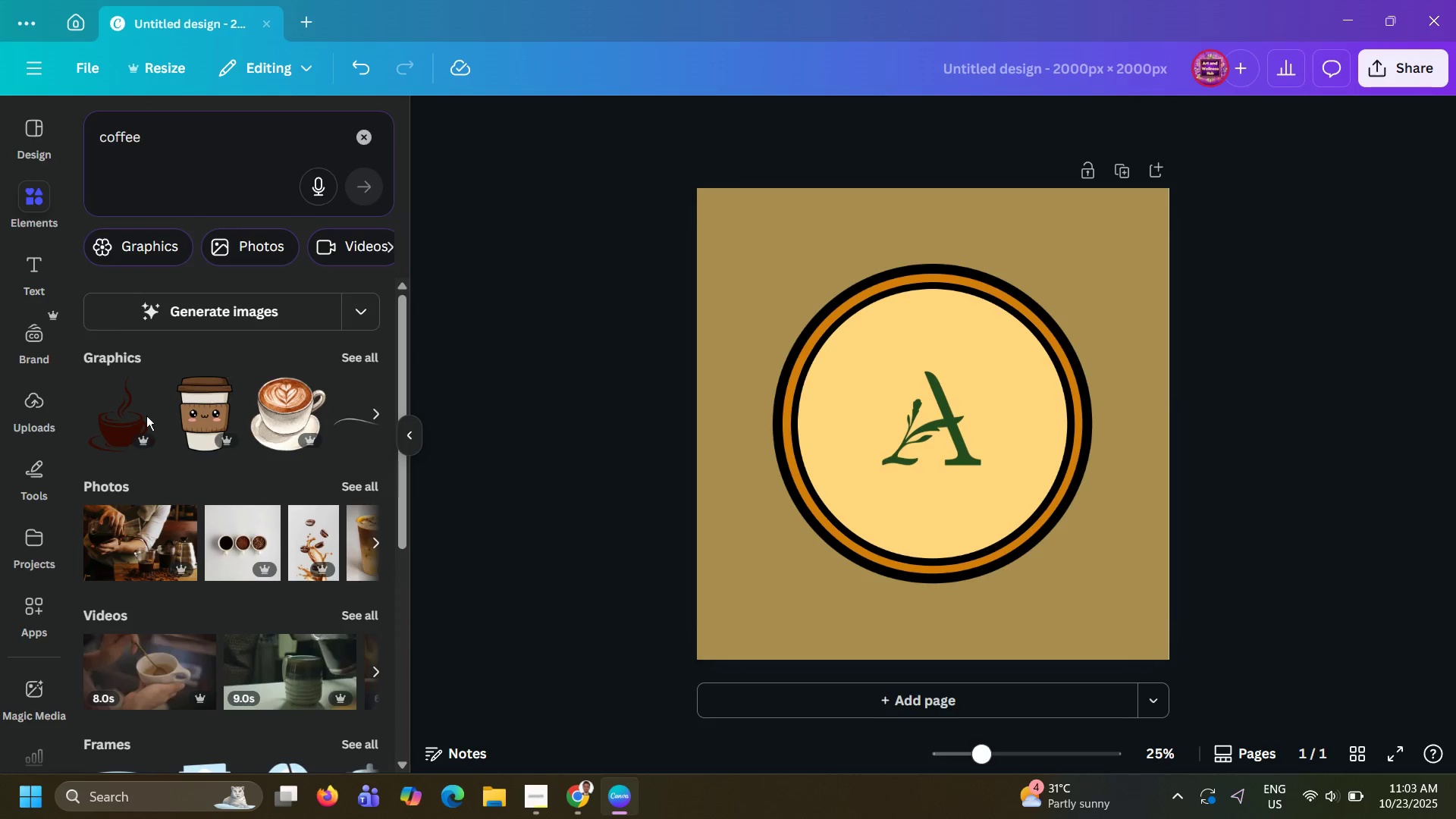 
left_click([354, 348])
 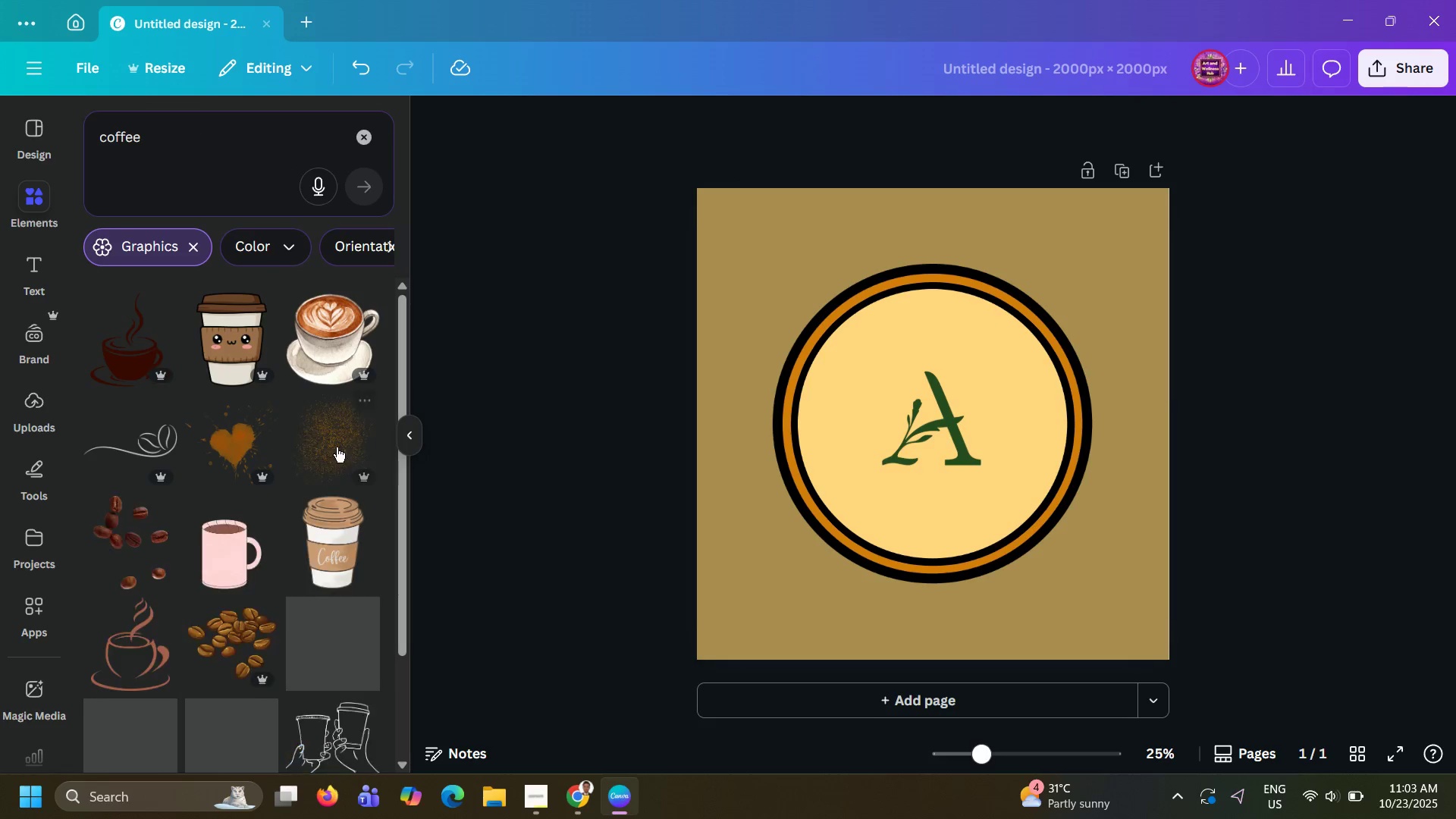 
scroll: coordinate [325, 453], scroll_direction: down, amount: 6.0
 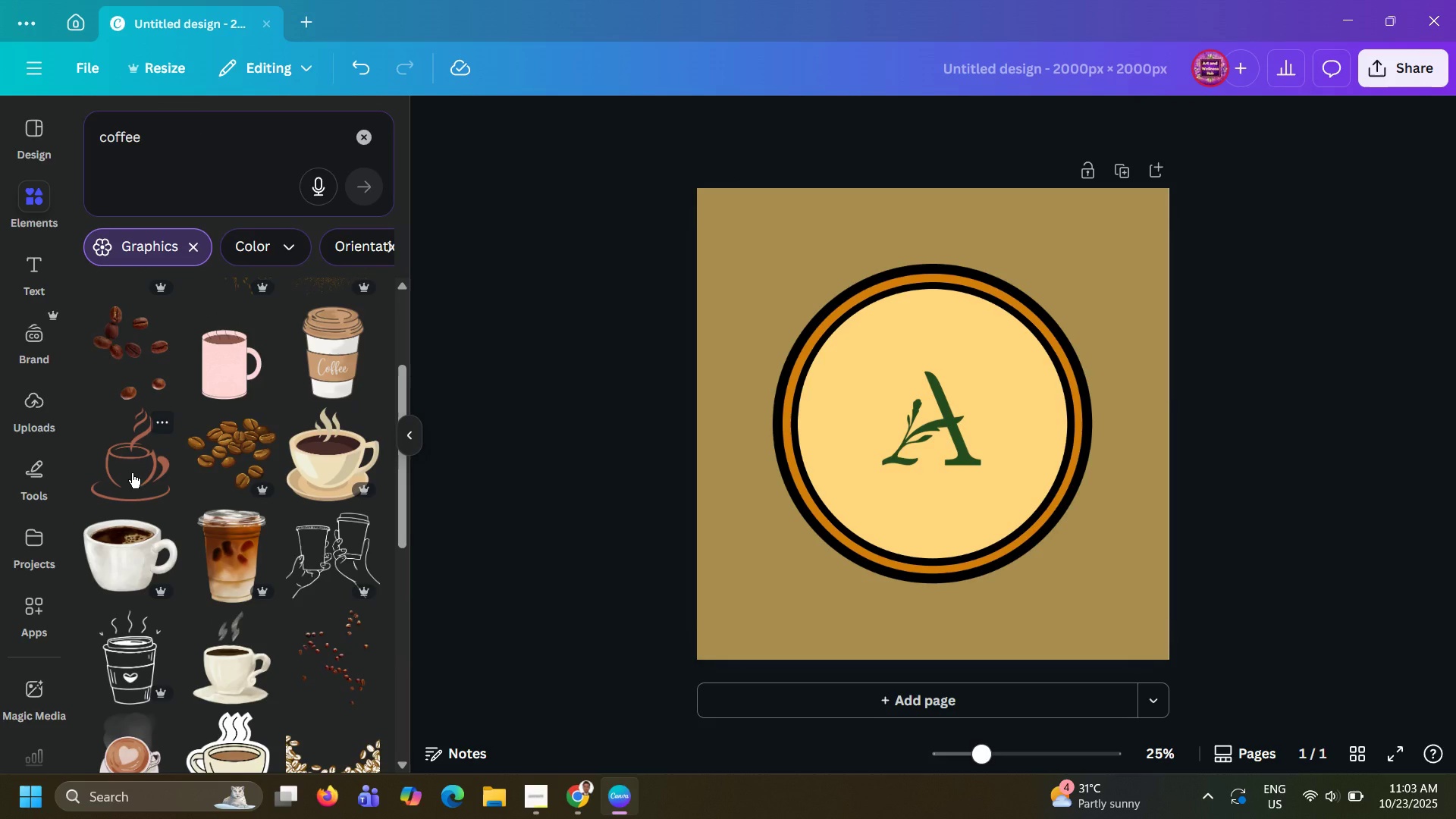 
left_click([132, 473])
 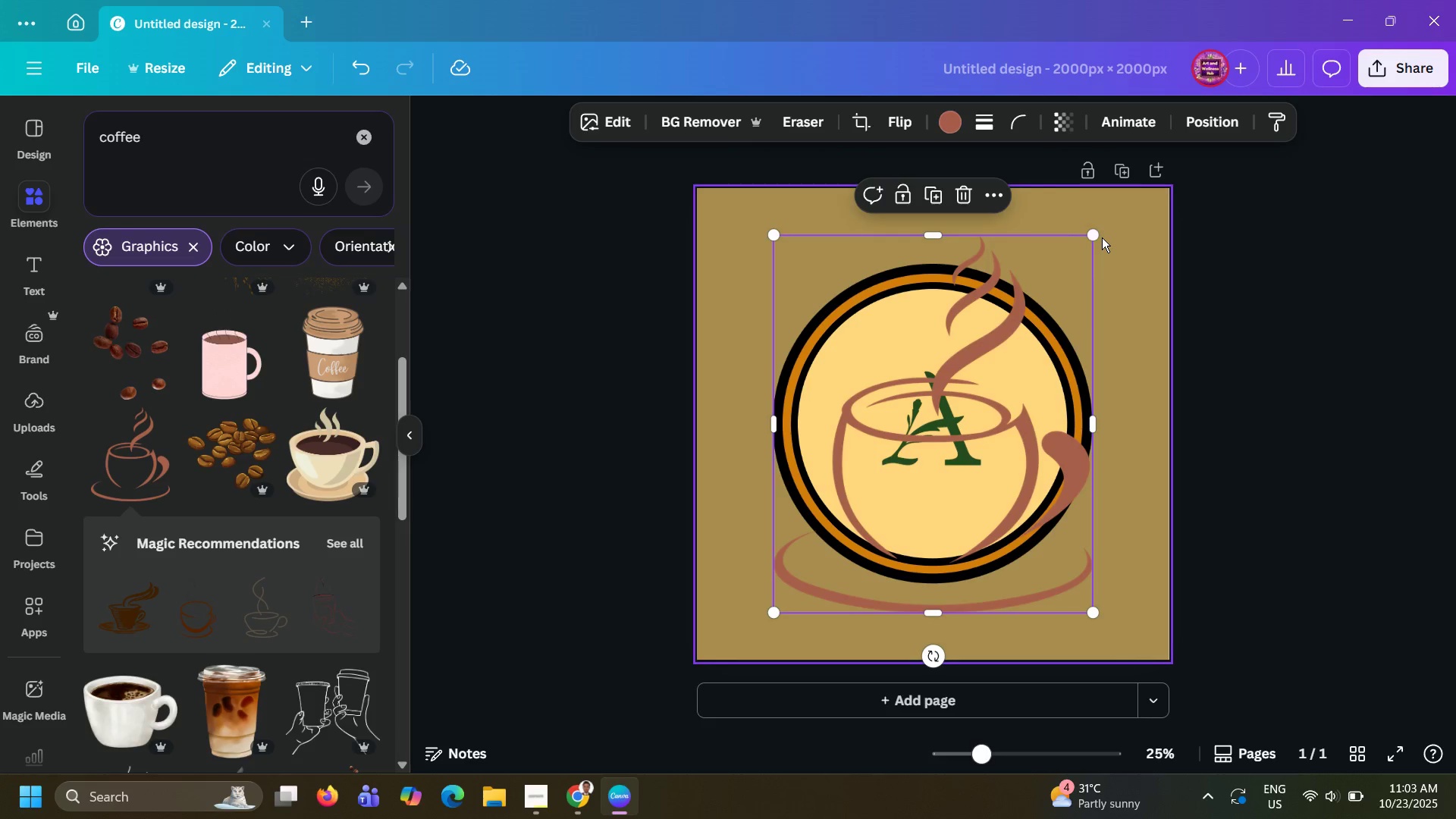 
left_click_drag(start_coordinate=[1093, 237], to_coordinate=[968, 389])
 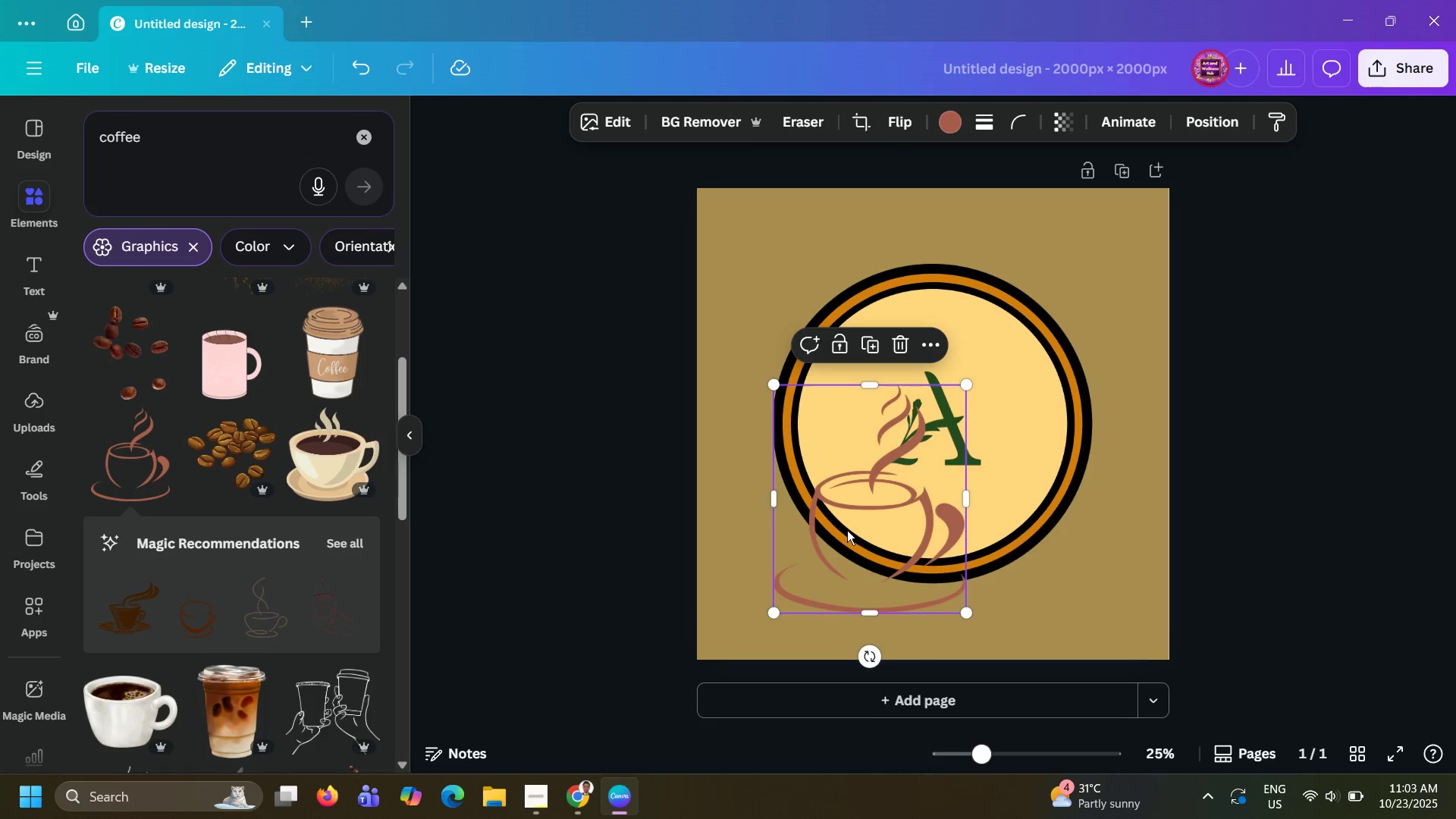 
left_click_drag(start_coordinate=[847, 530], to_coordinate=[902, 453])
 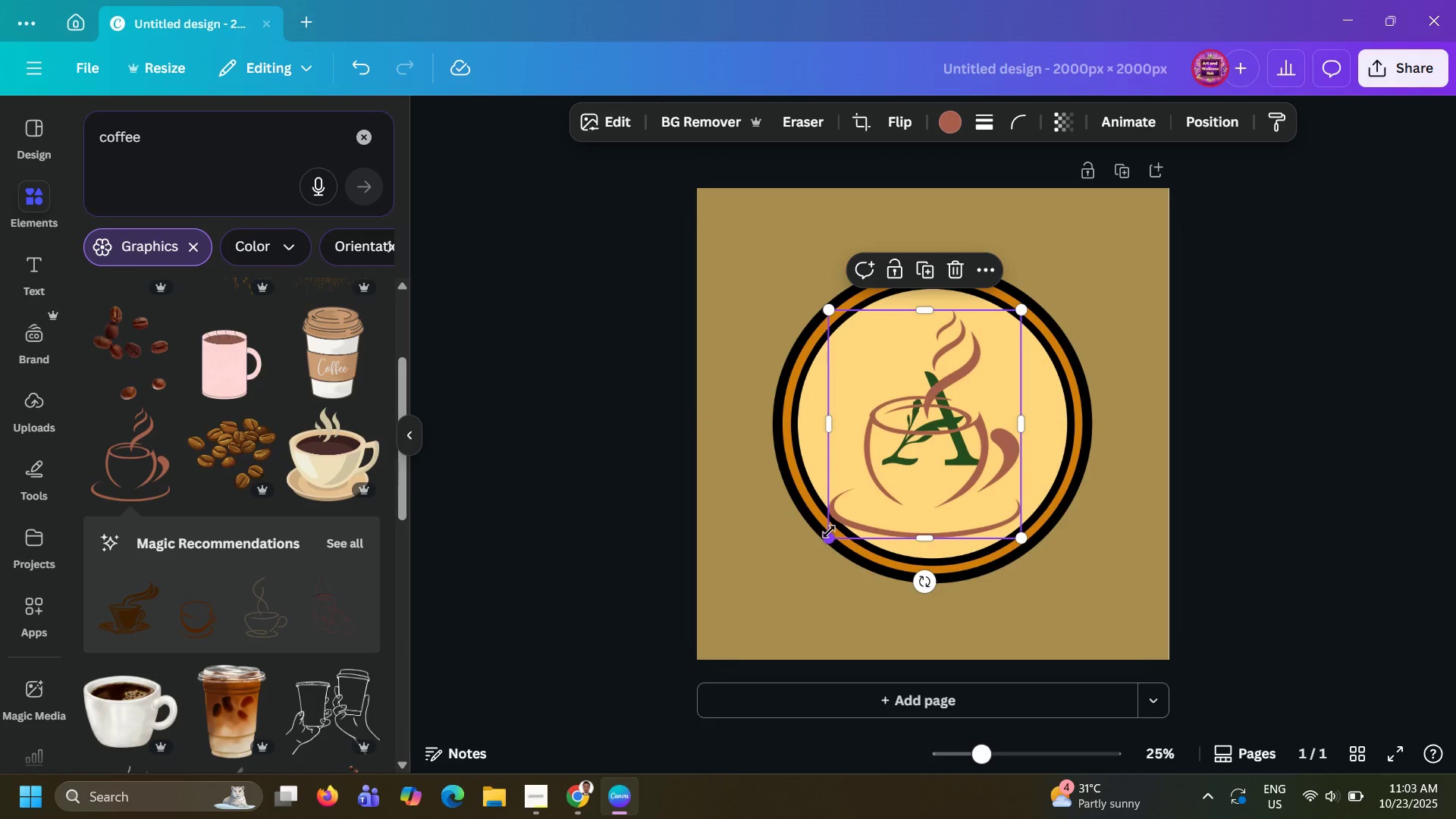 
left_click_drag(start_coordinate=[829, 532], to_coordinate=[866, 513])
 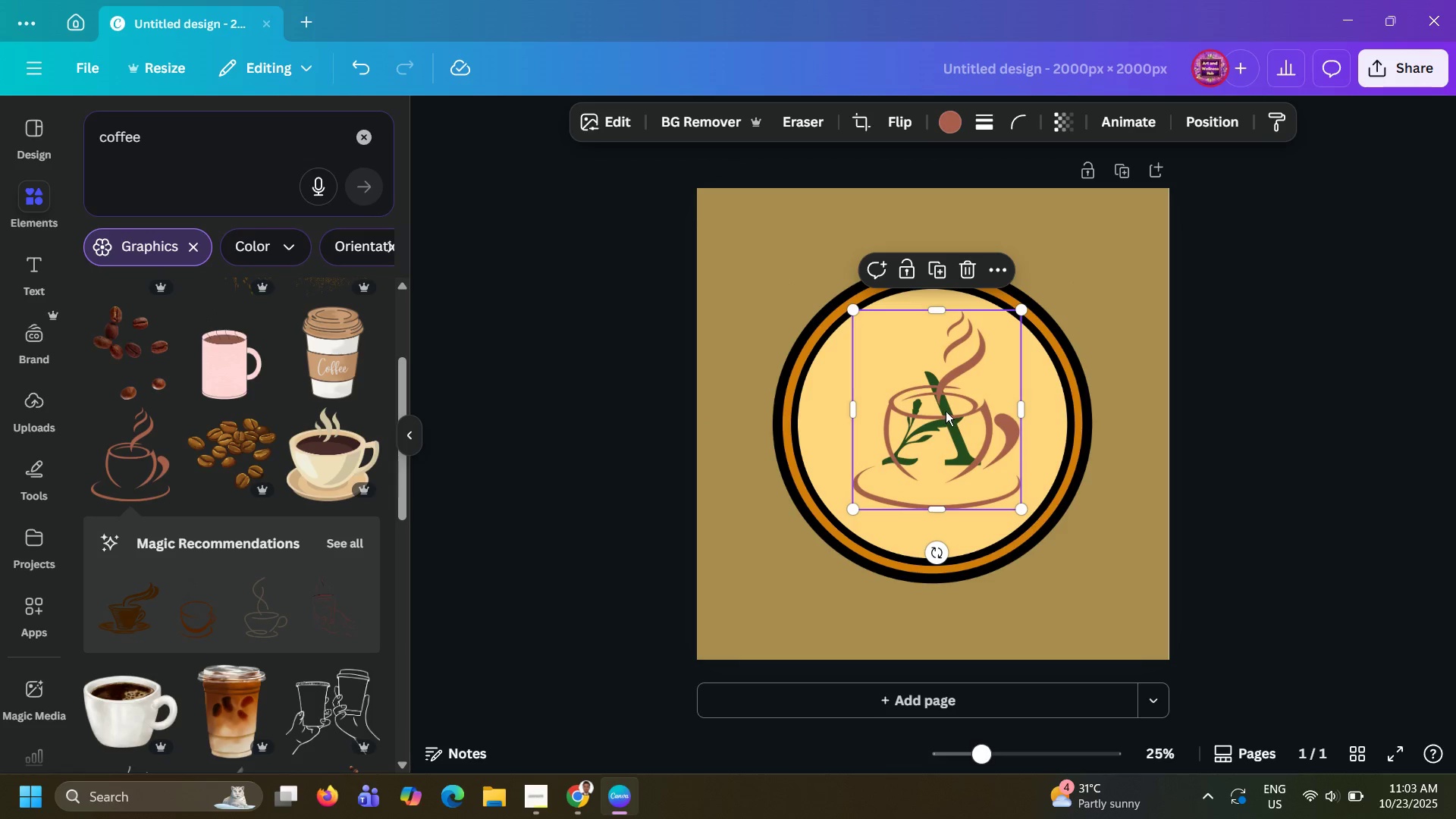 
left_click_drag(start_coordinate=[946, 411], to_coordinate=[937, 411])
 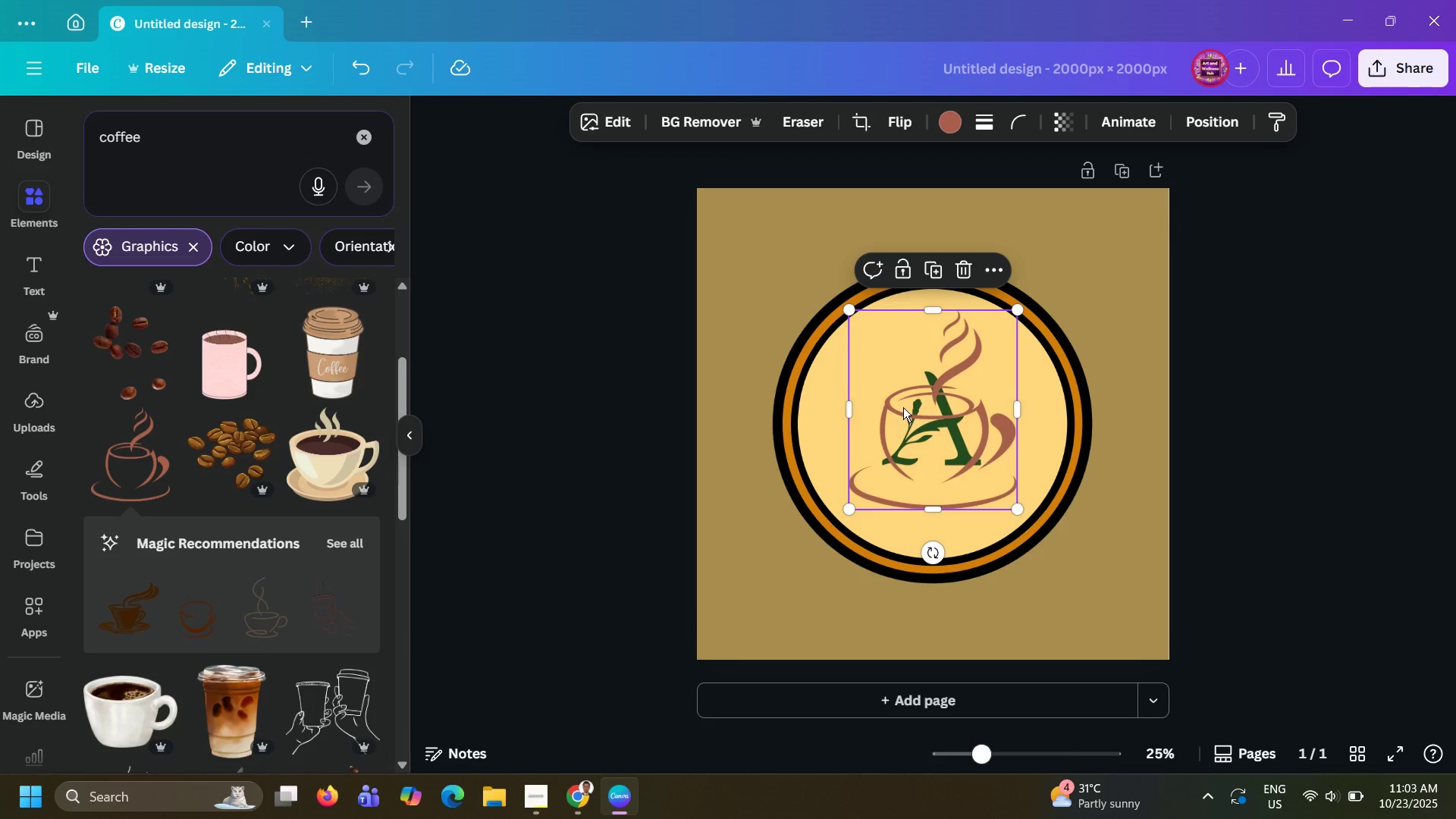 
left_click([903, 407])
 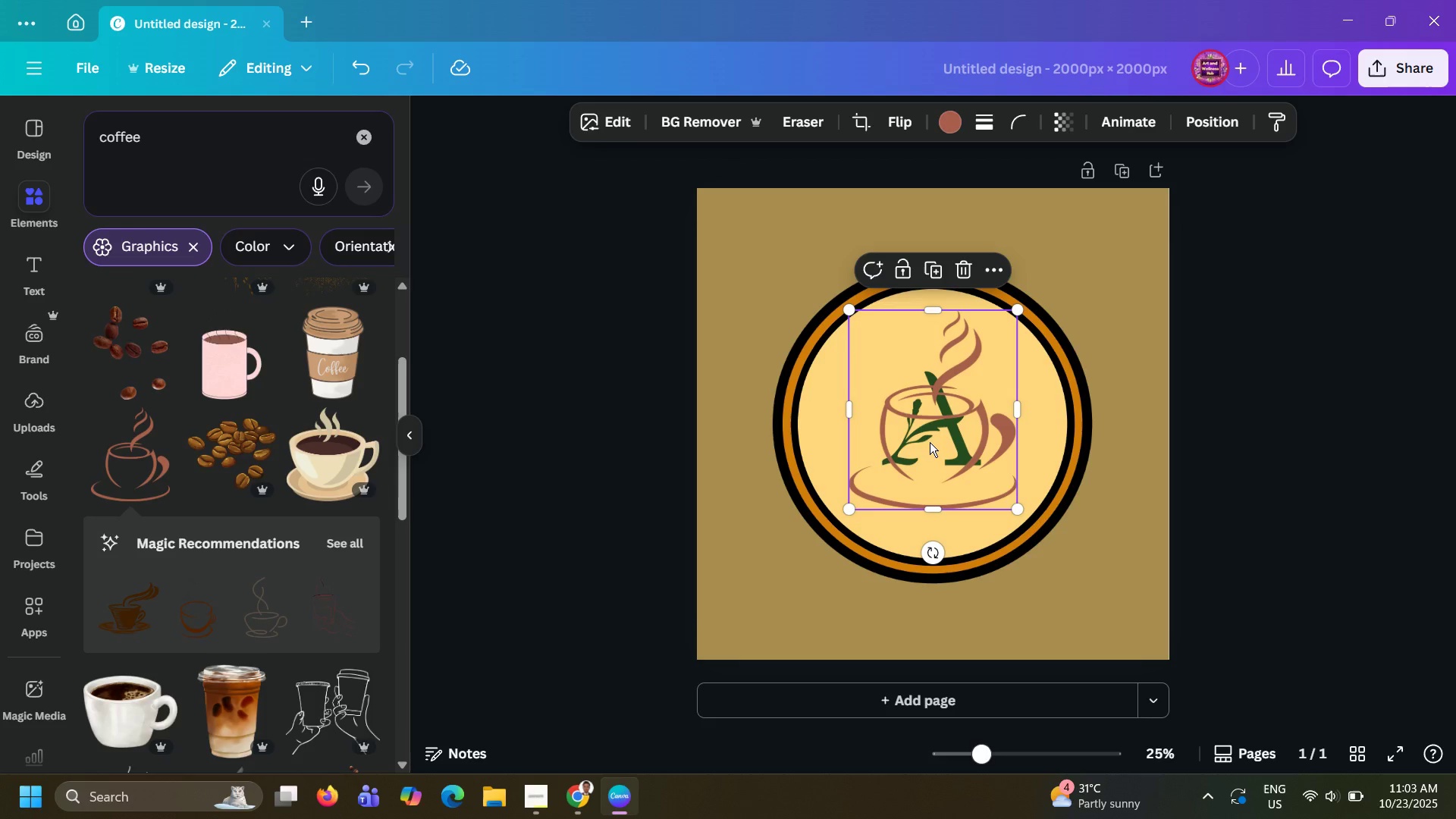 
left_click([929, 438])
 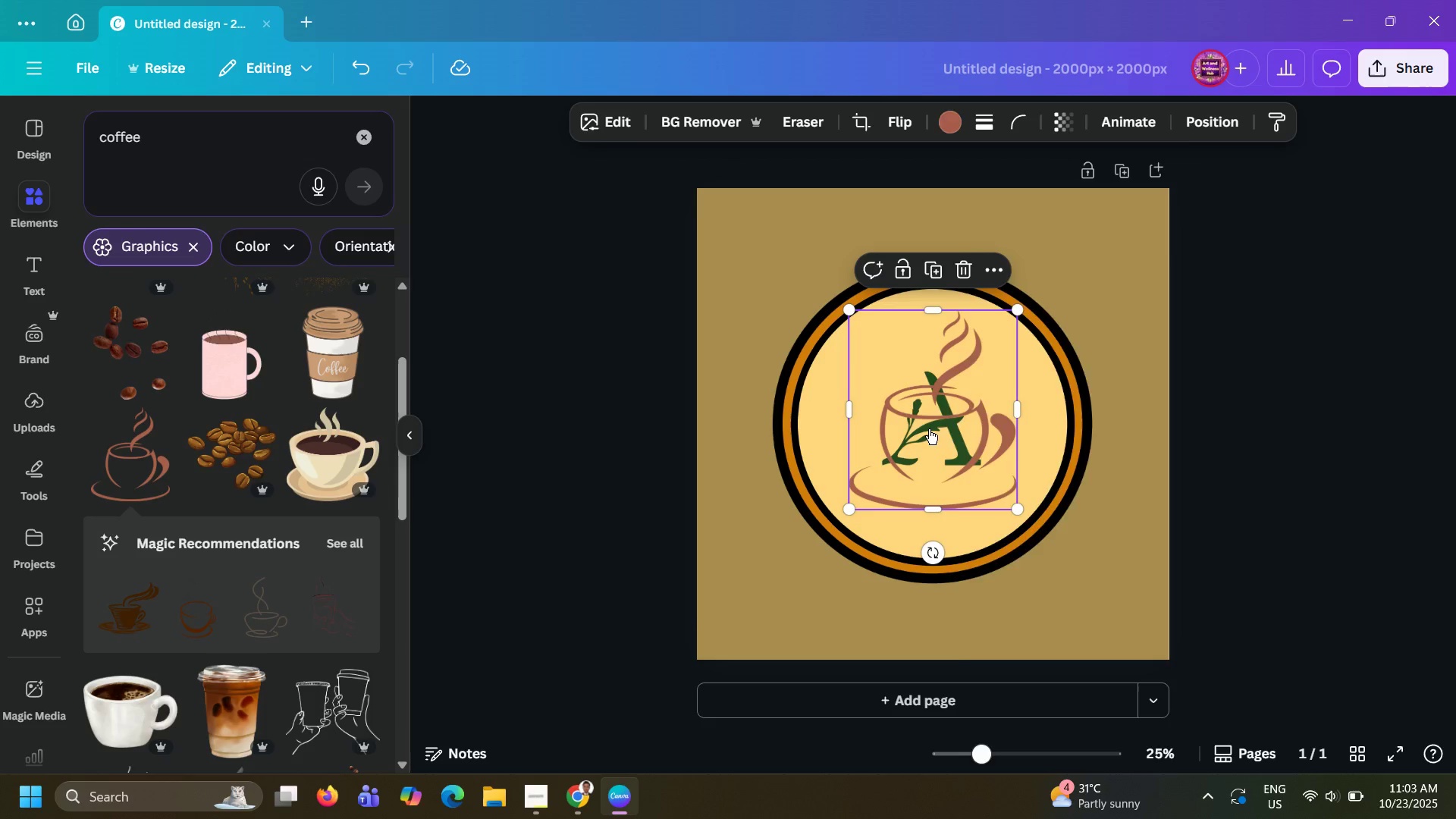 
right_click([929, 429])
 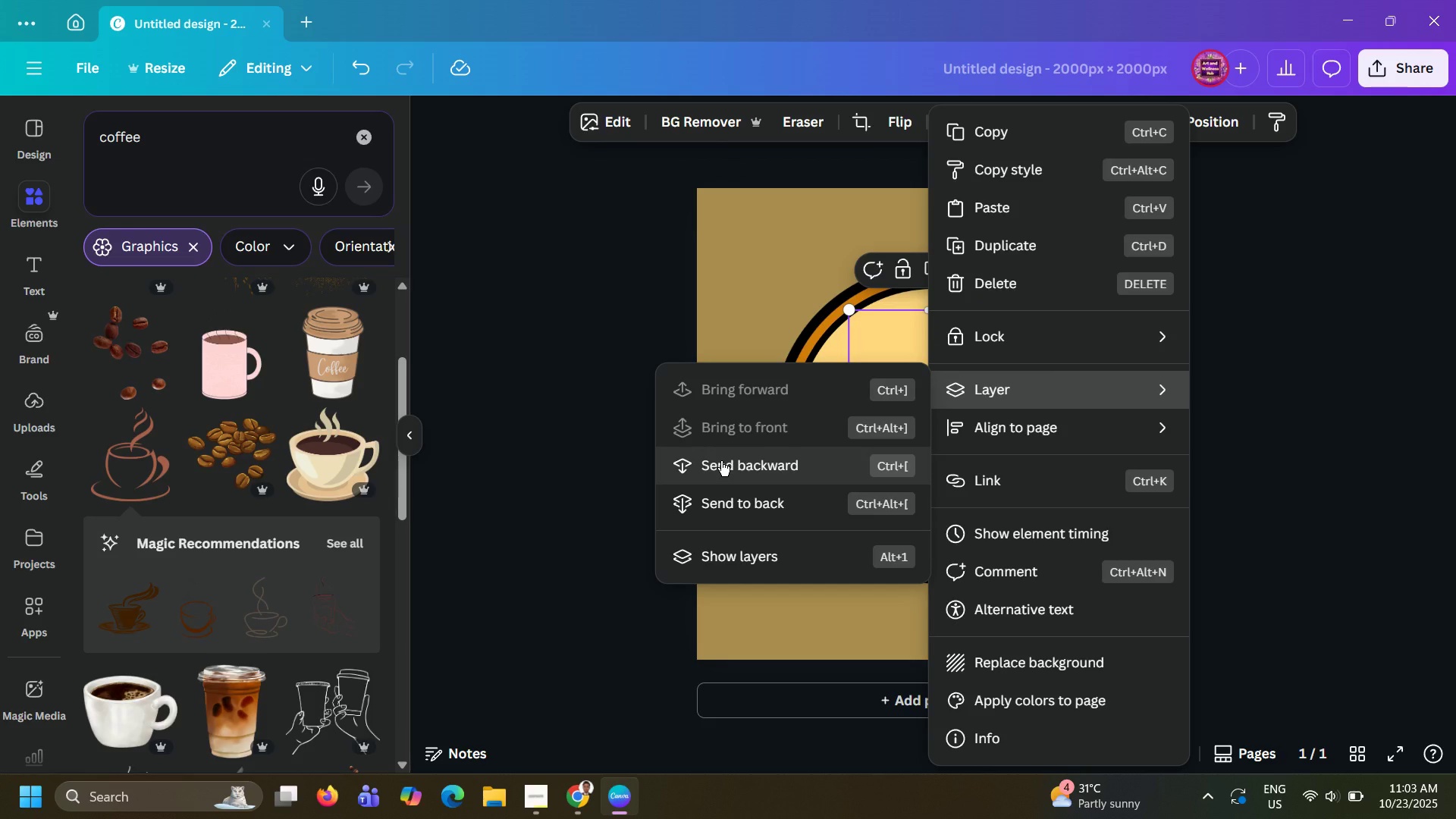 
left_click([721, 461])
 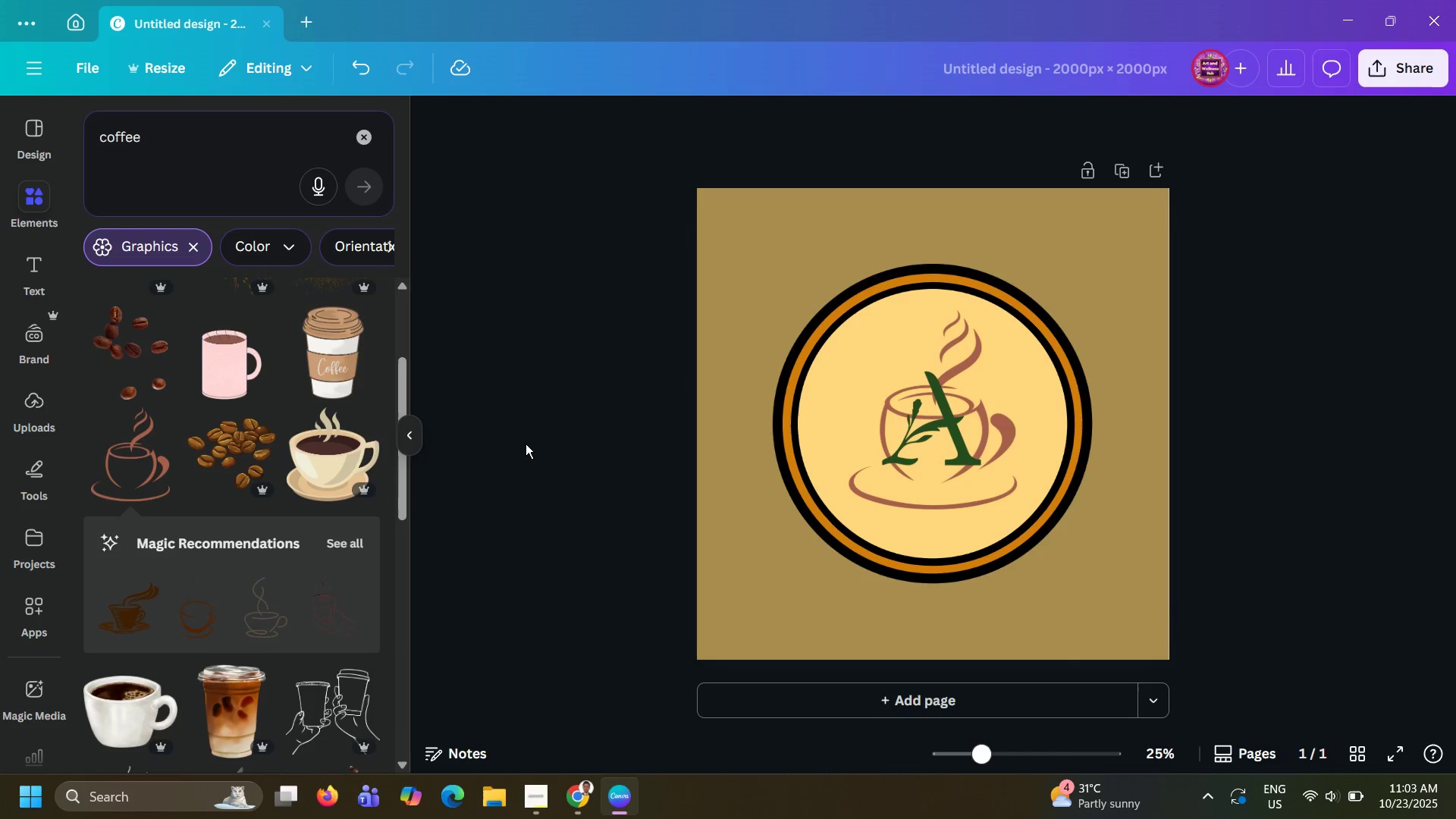 
double_click([526, 444])
 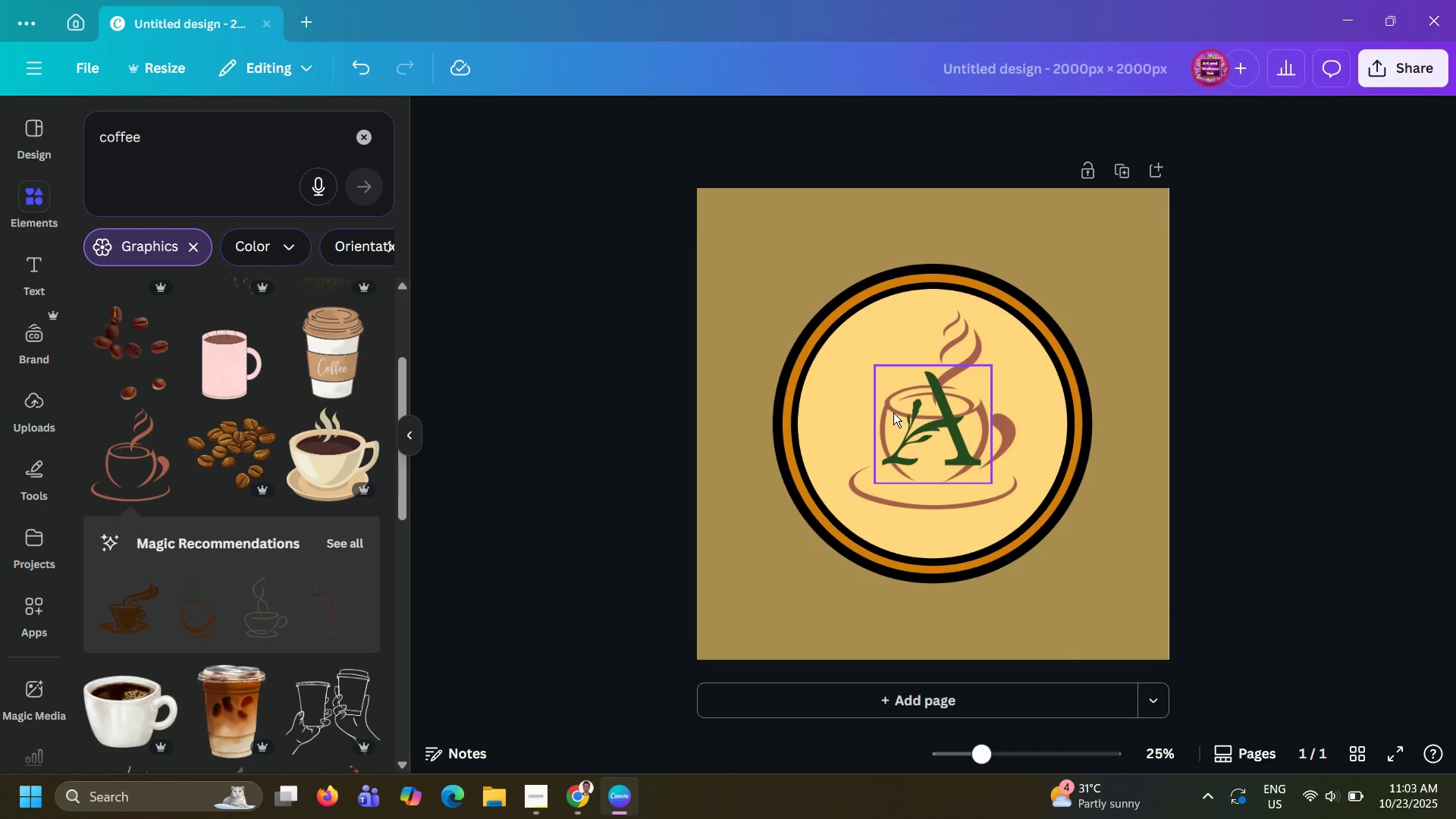 
left_click_drag(start_coordinate=[908, 408], to_coordinate=[908, 395])
 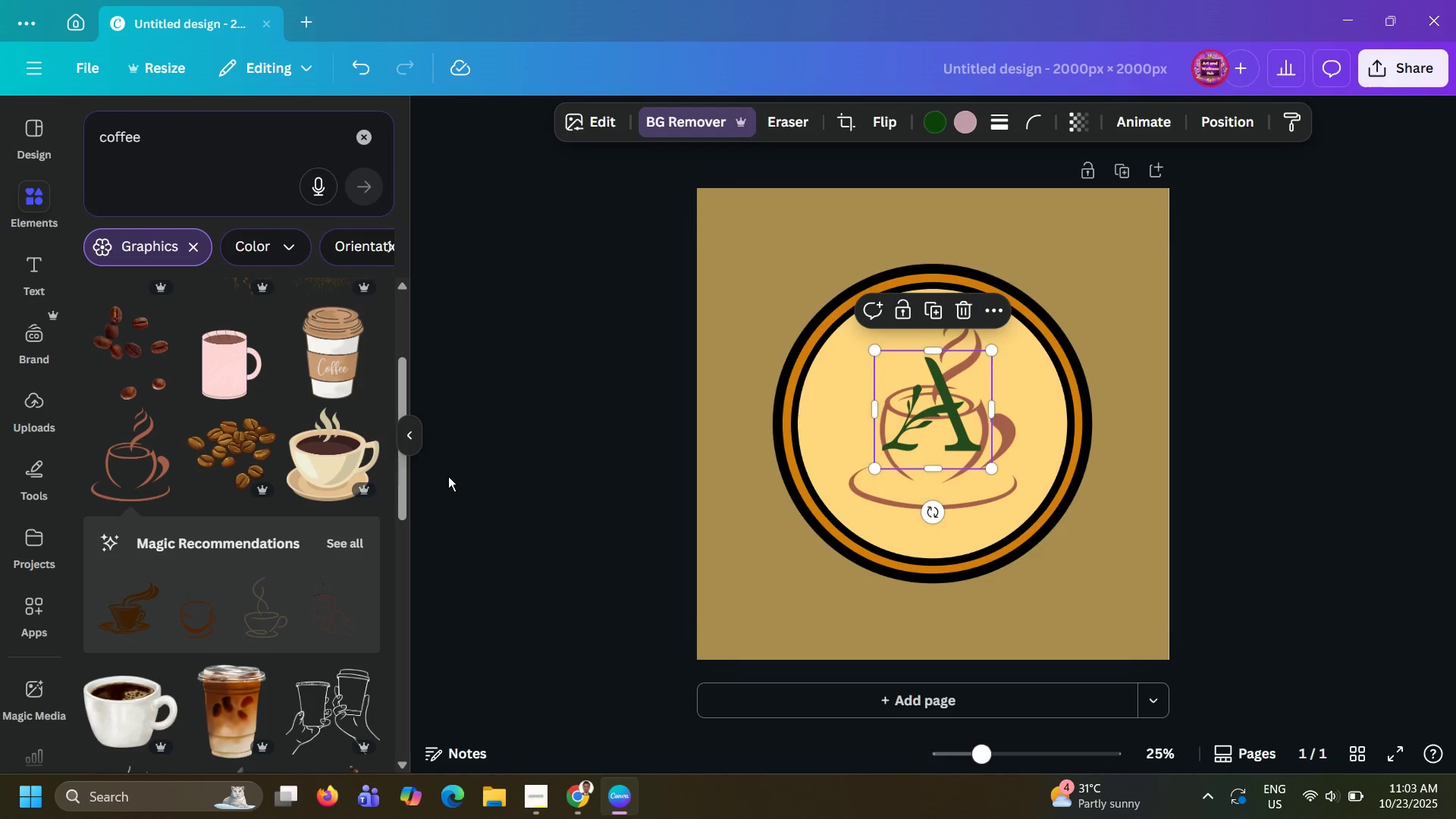 
left_click([448, 476])
 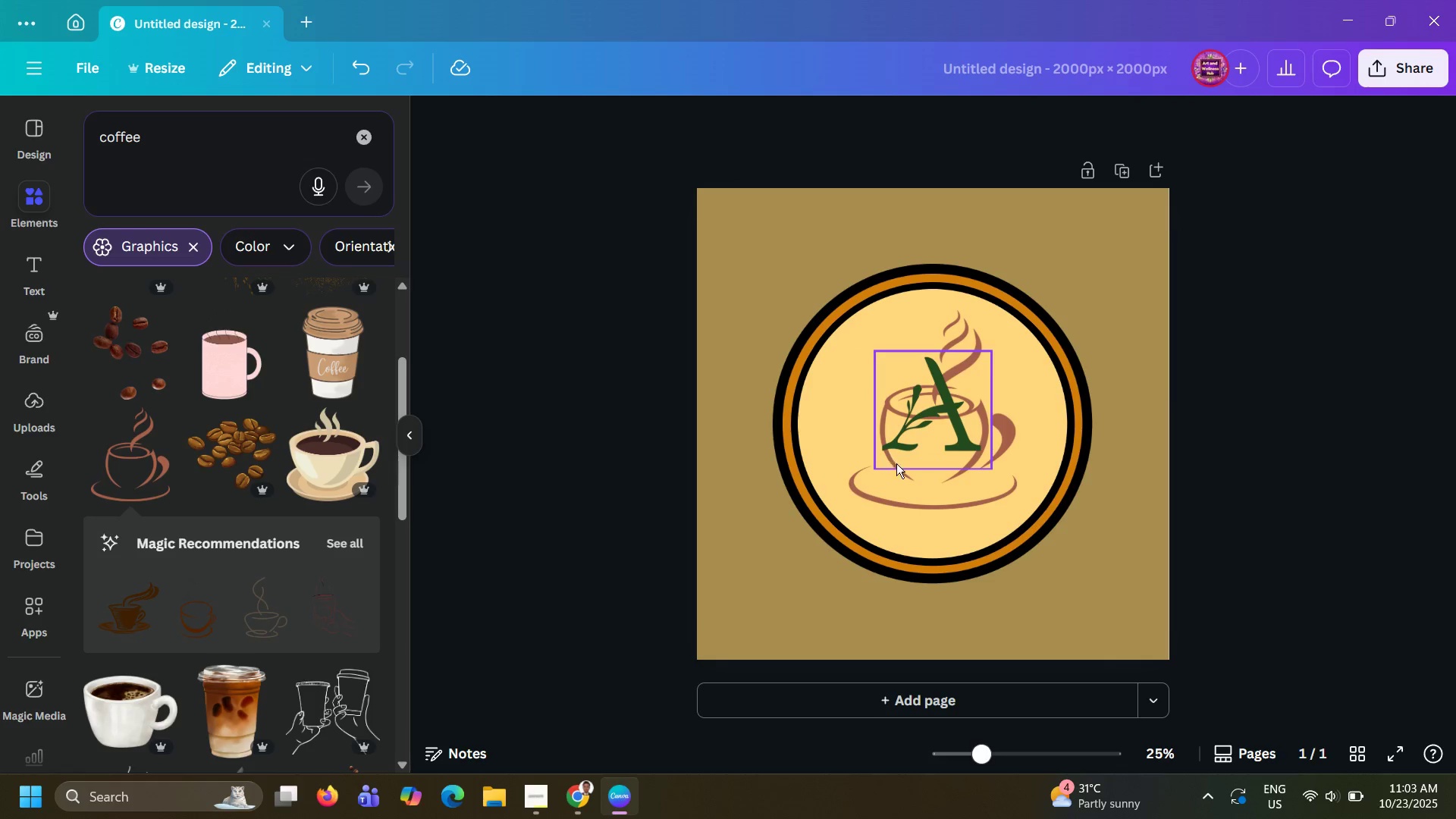 
left_click([905, 490])
 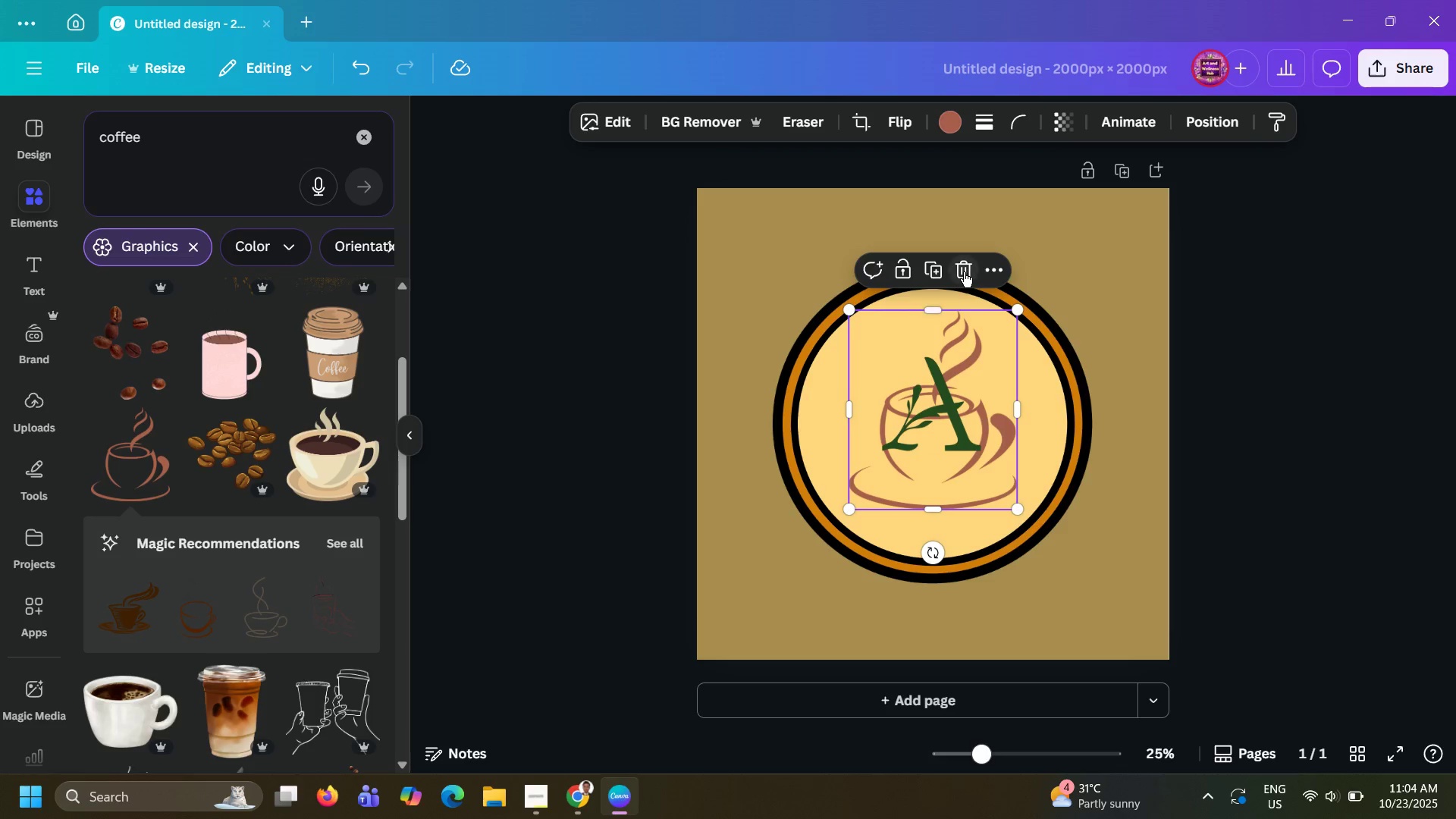 
left_click([964, 272])
 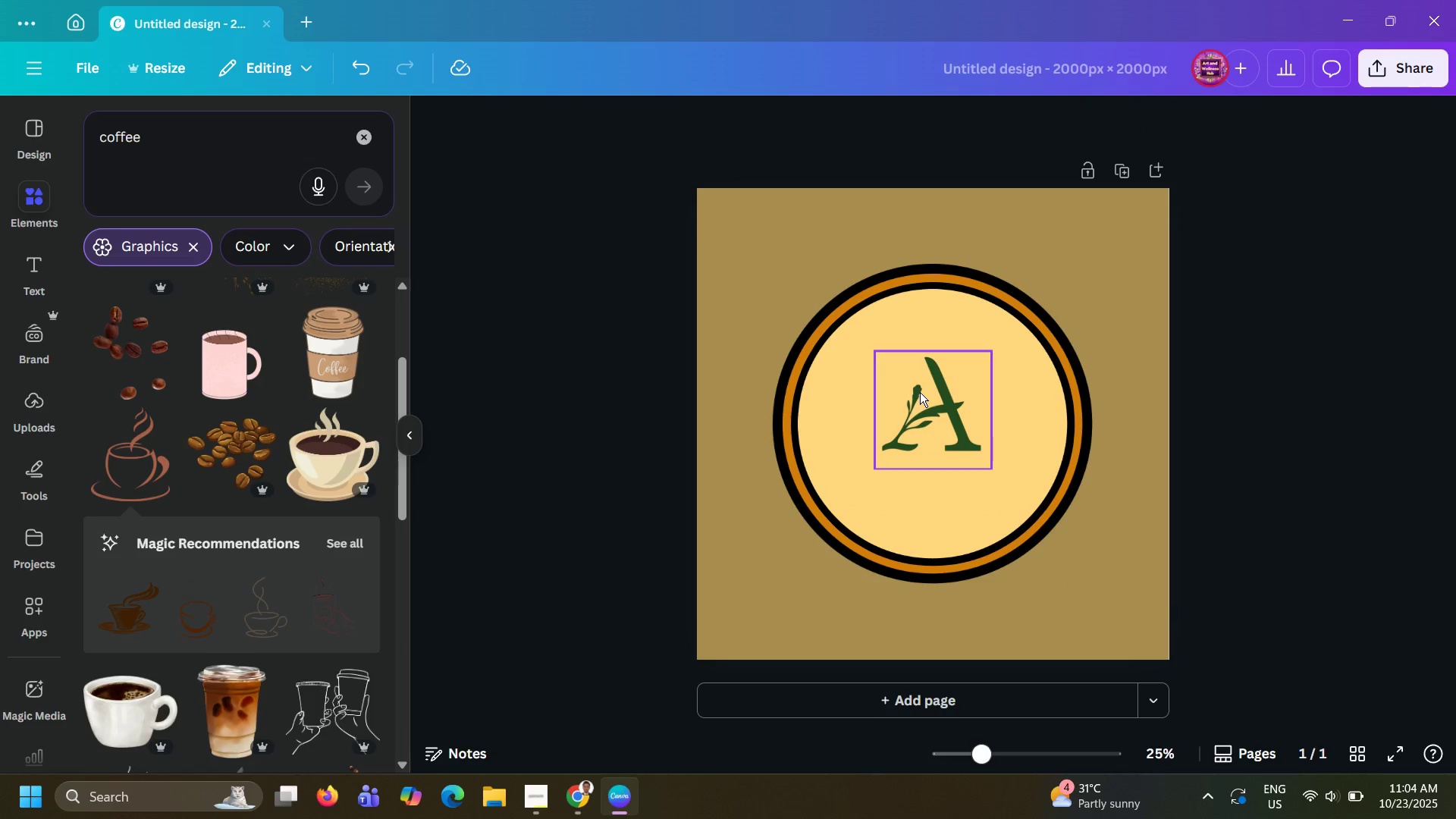 
left_click_drag(start_coordinate=[920, 392], to_coordinate=[920, 366])
 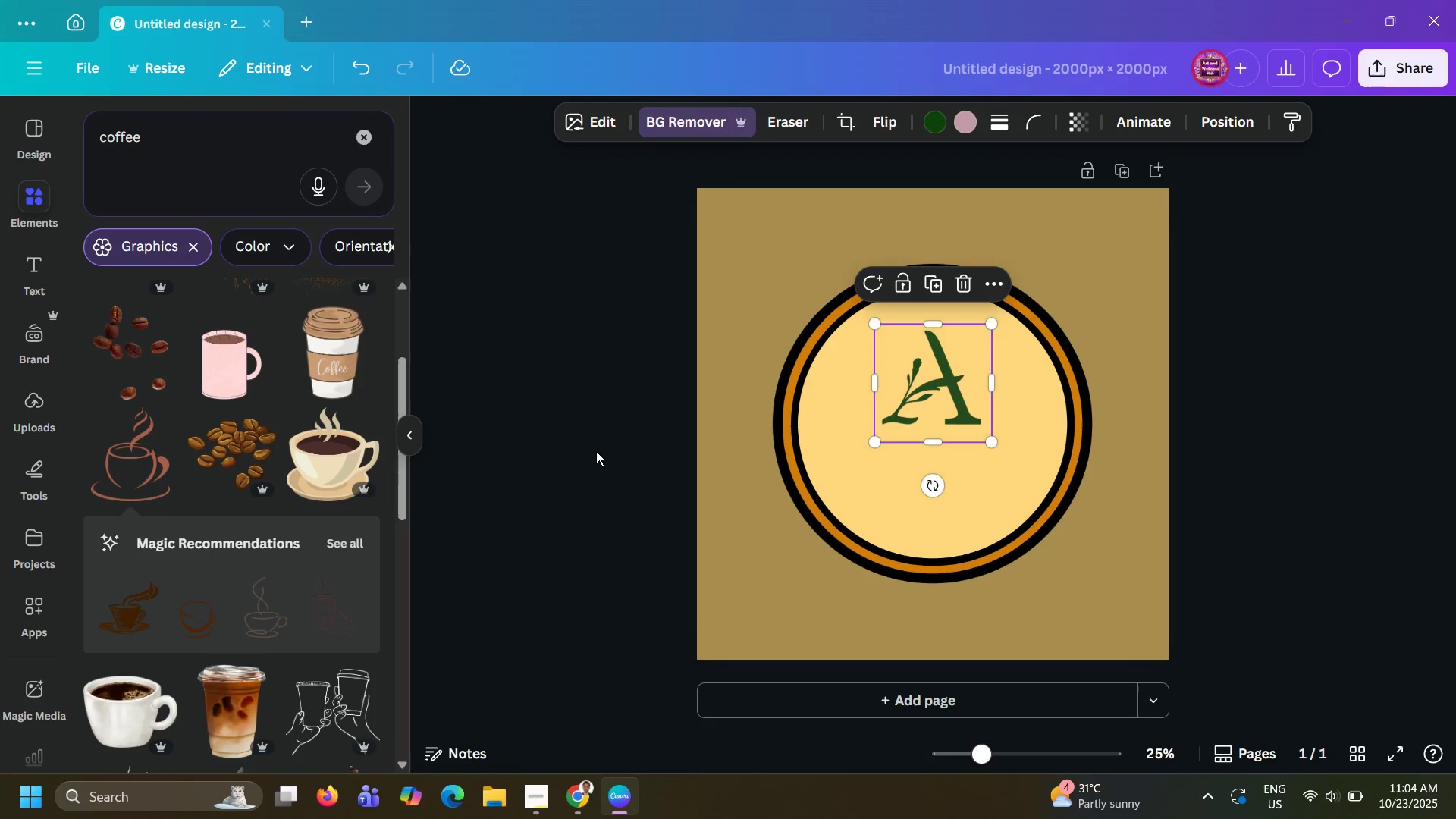 
left_click([596, 451])
 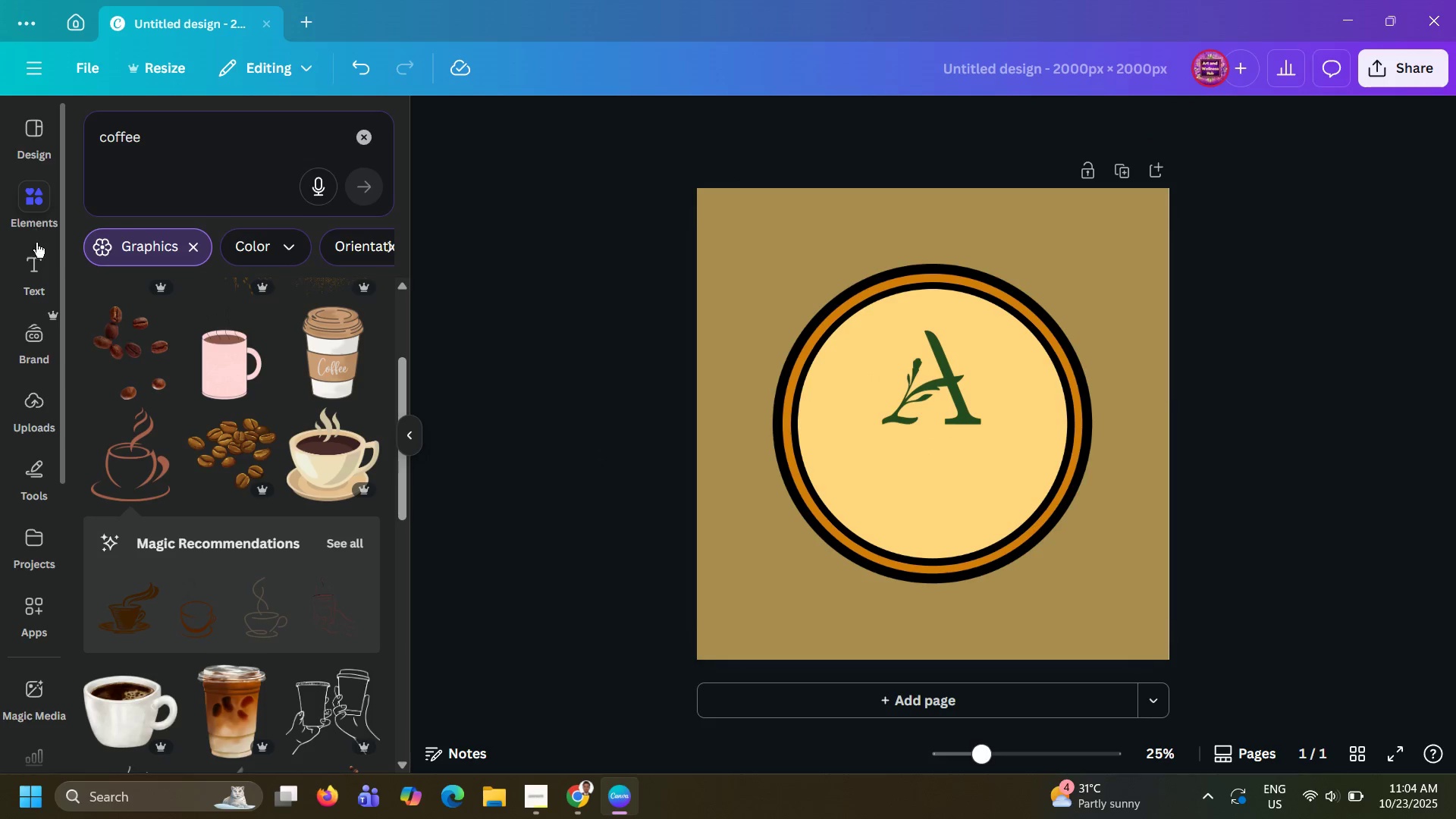 
left_click([42, 261])
 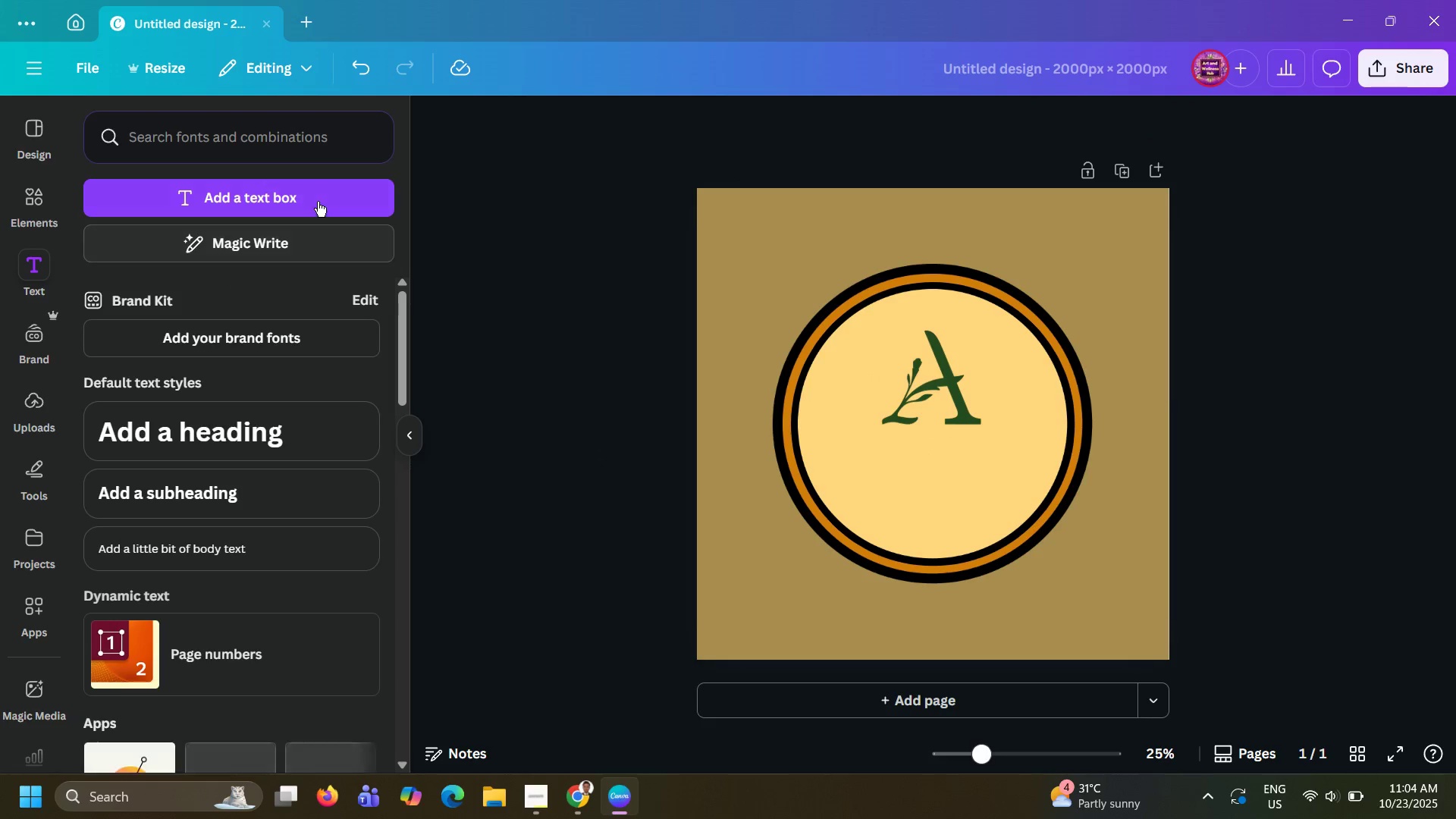 
left_click([318, 202])
 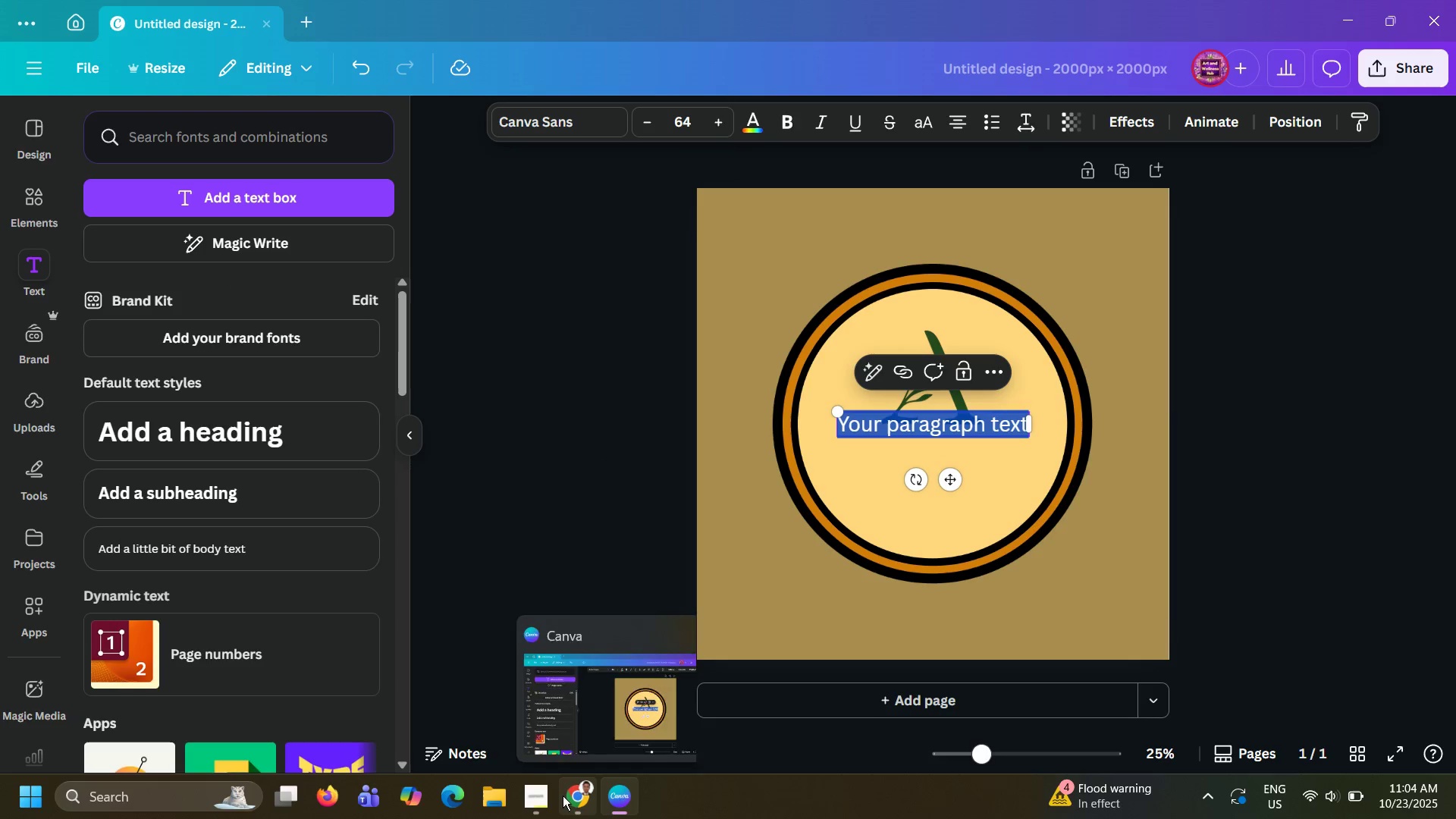 
left_click([557, 795])